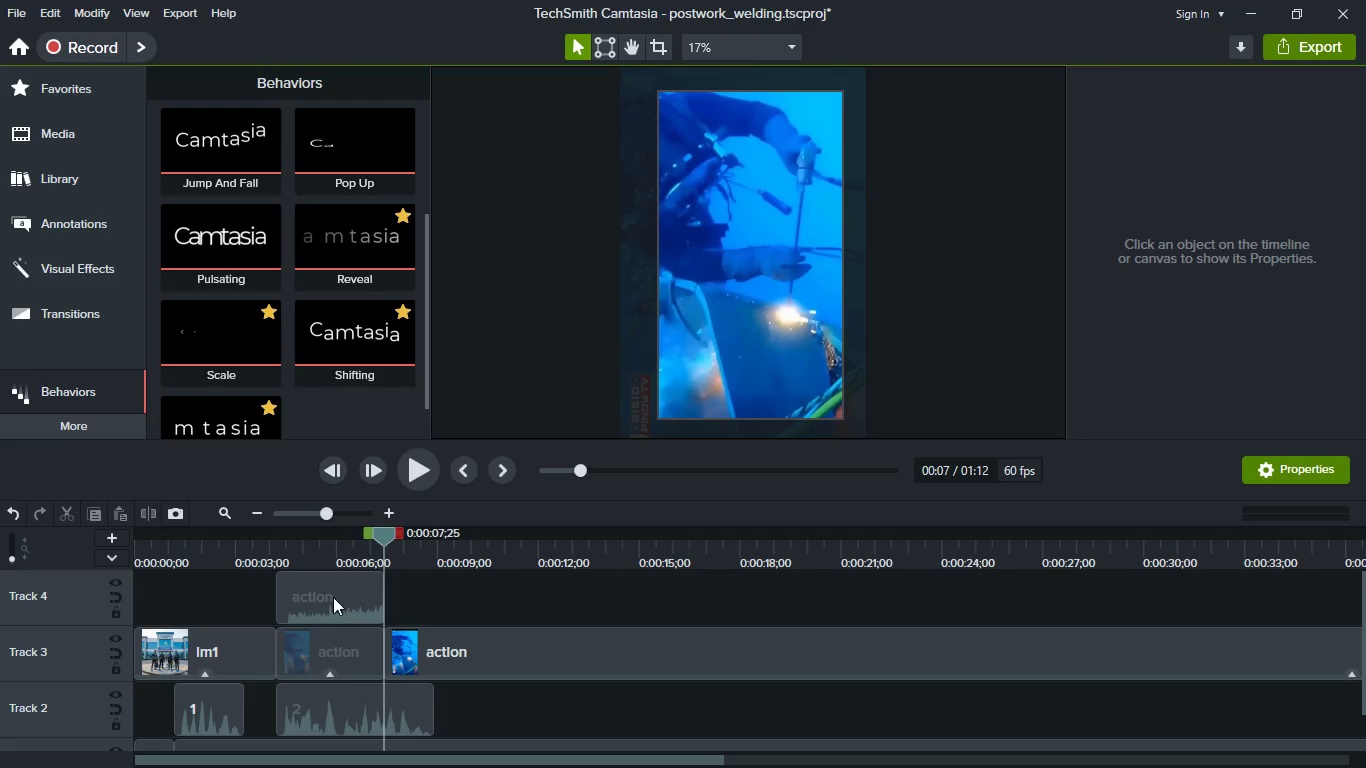 
left_click_drag(start_coordinate=[333, 597], to_coordinate=[425, 602])
 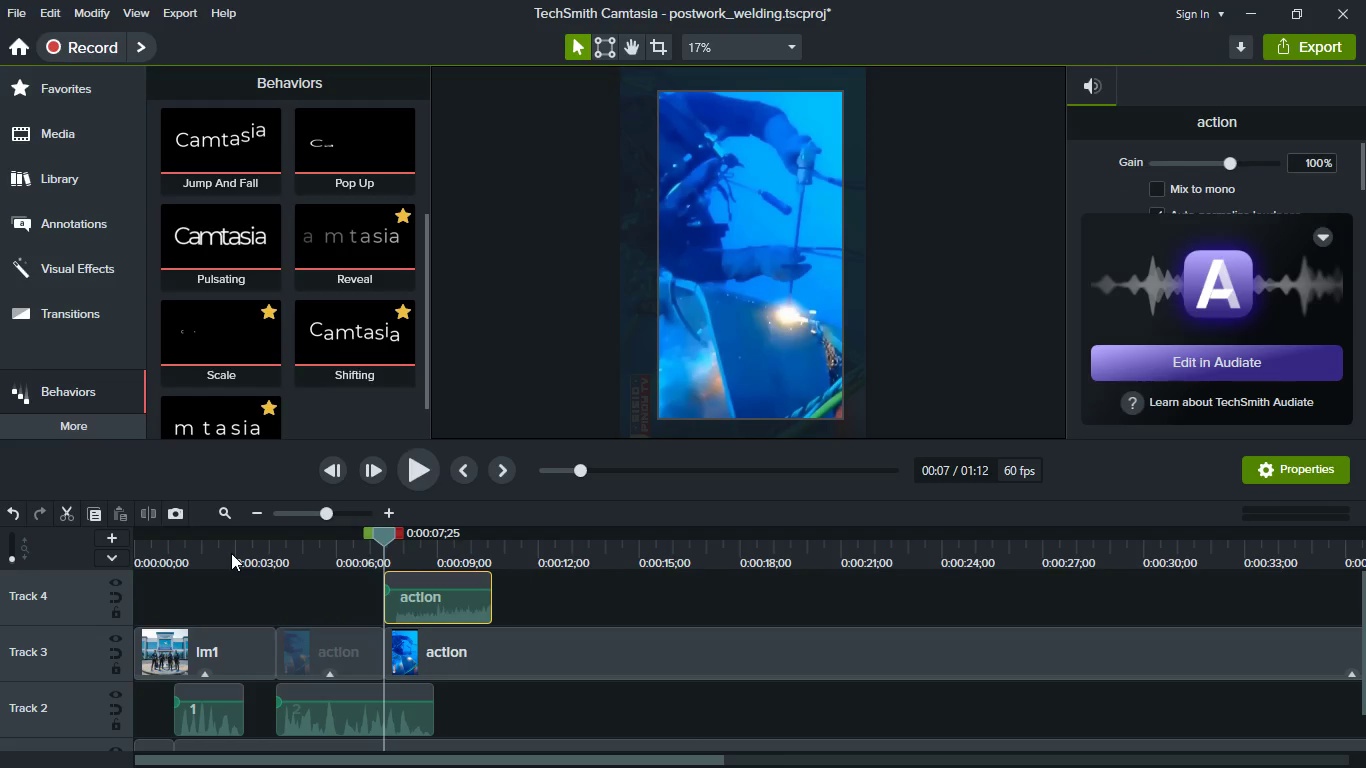 
double_click([247, 553])
 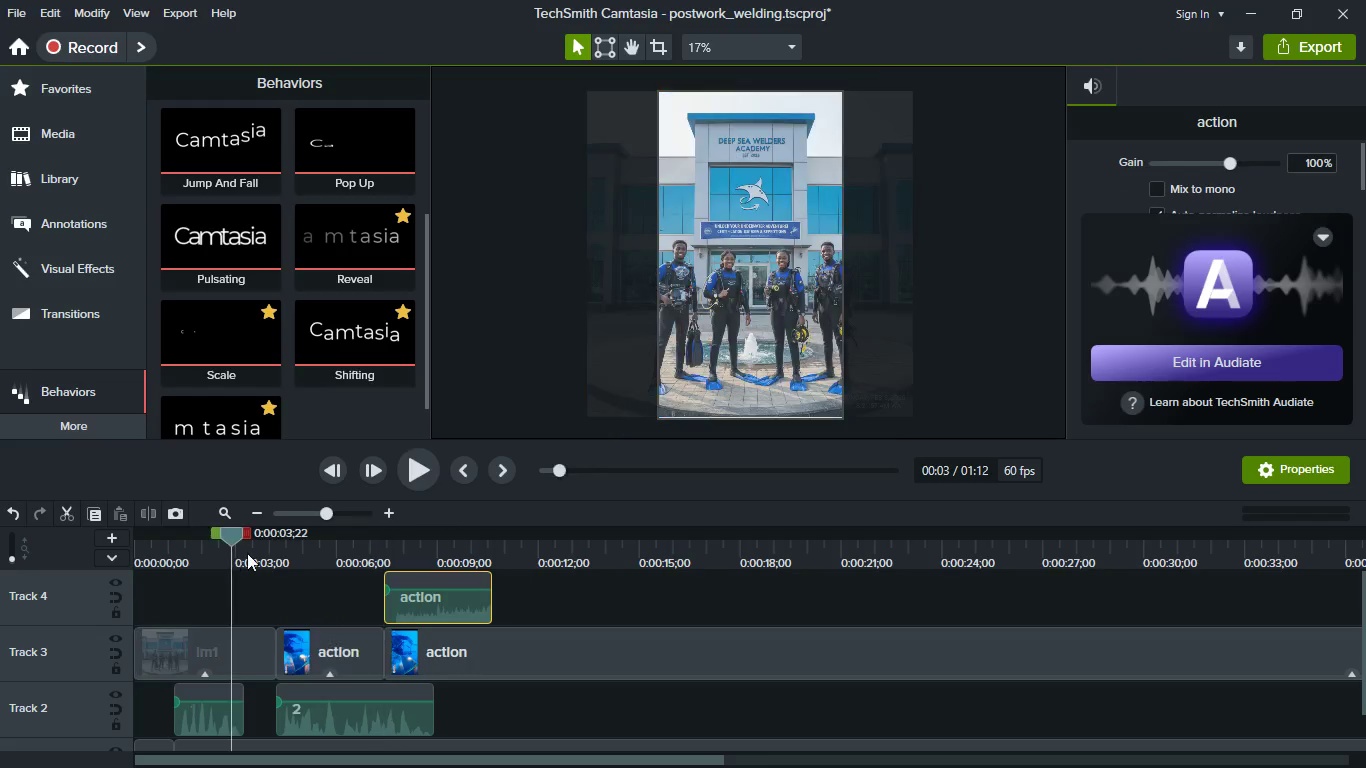 
triple_click([247, 553])
 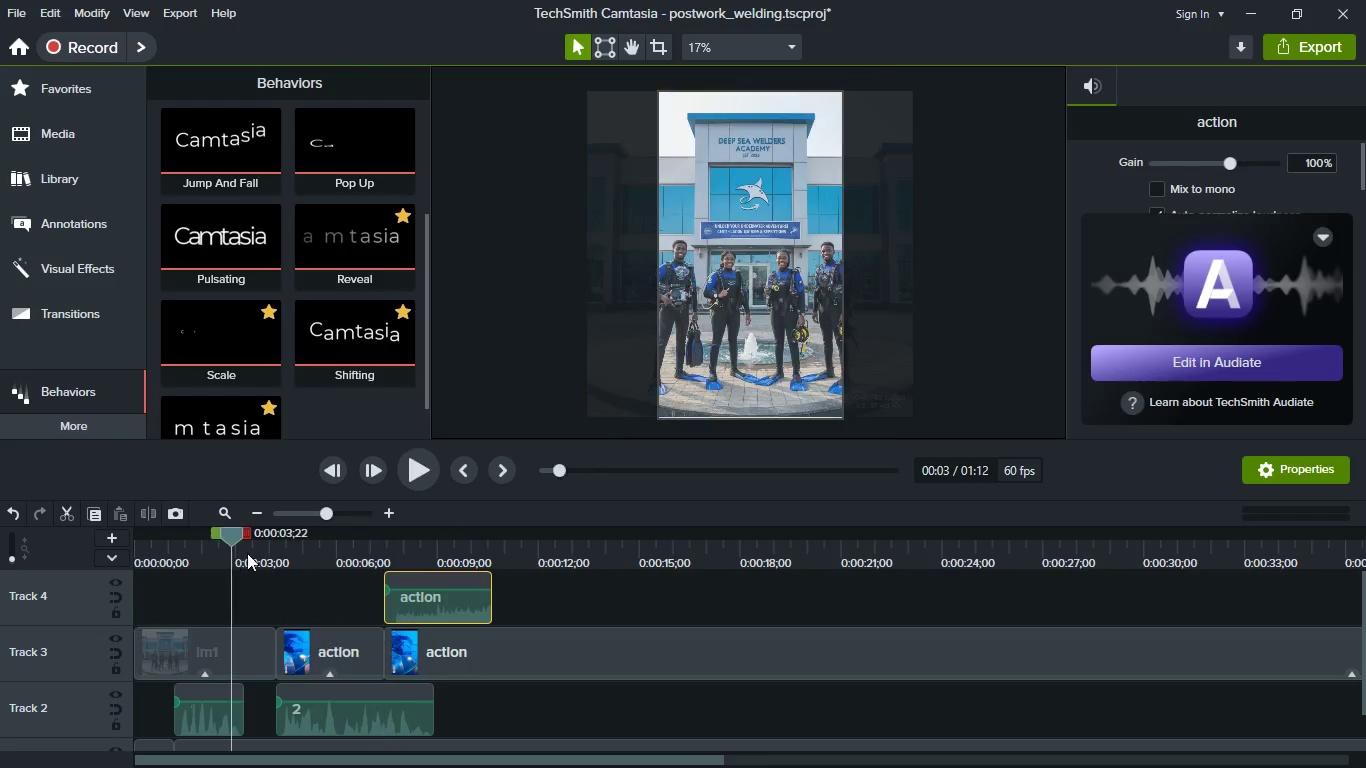 
triple_click([247, 553])
 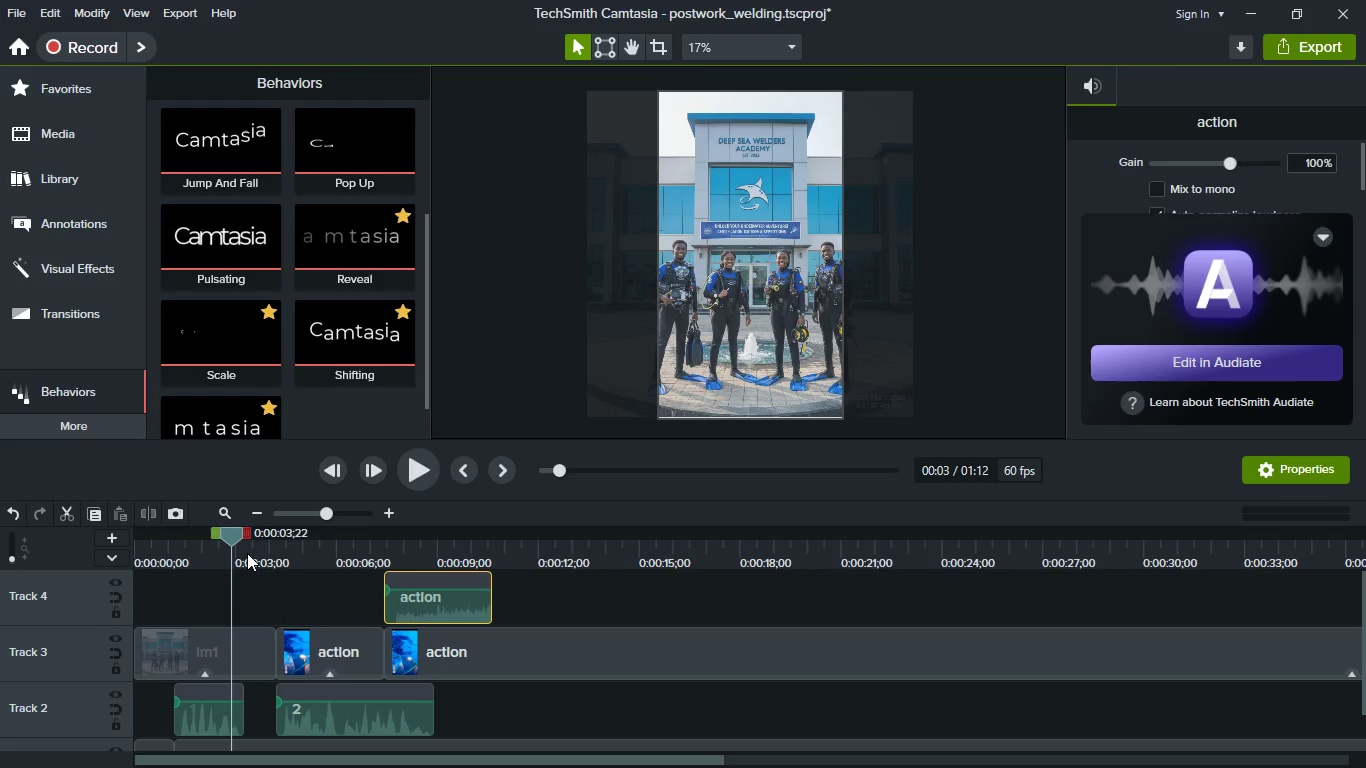 
triple_click([247, 553])
 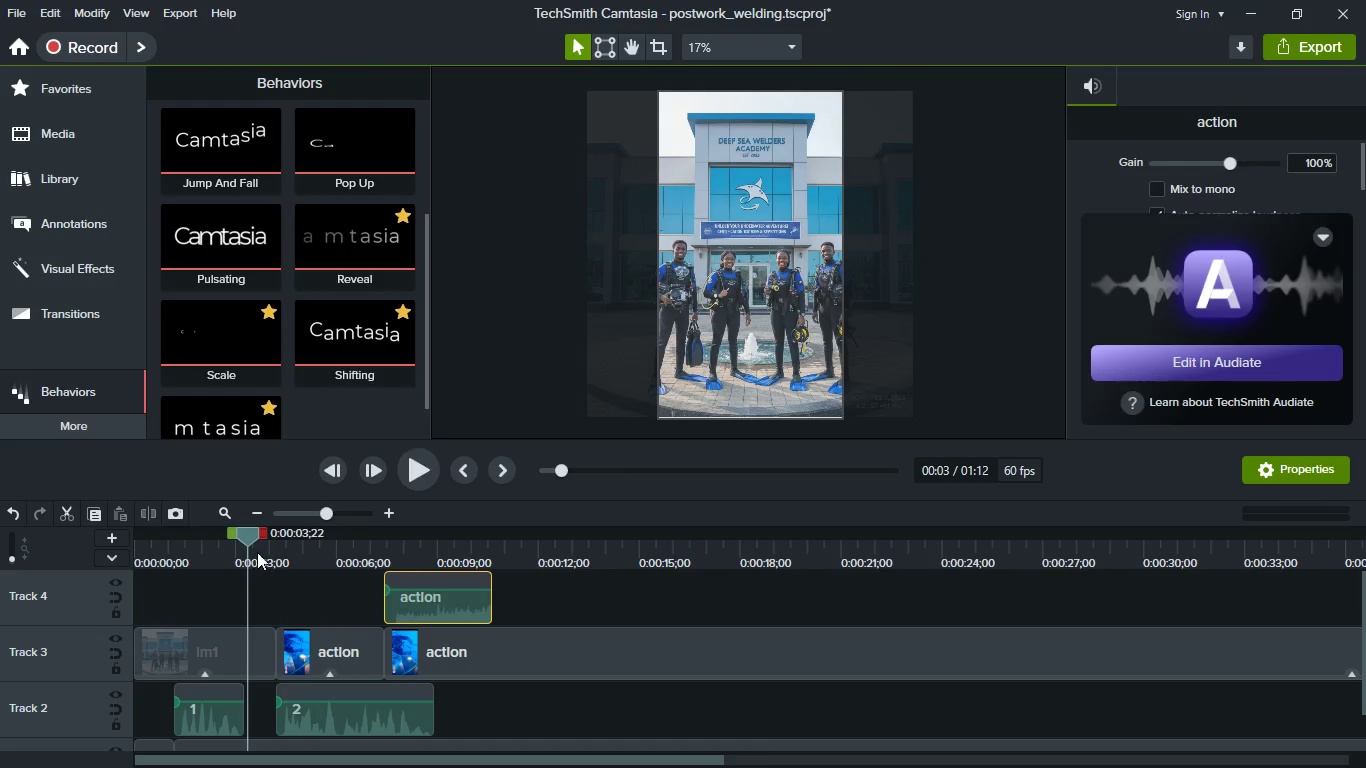 
triple_click([247, 553])
 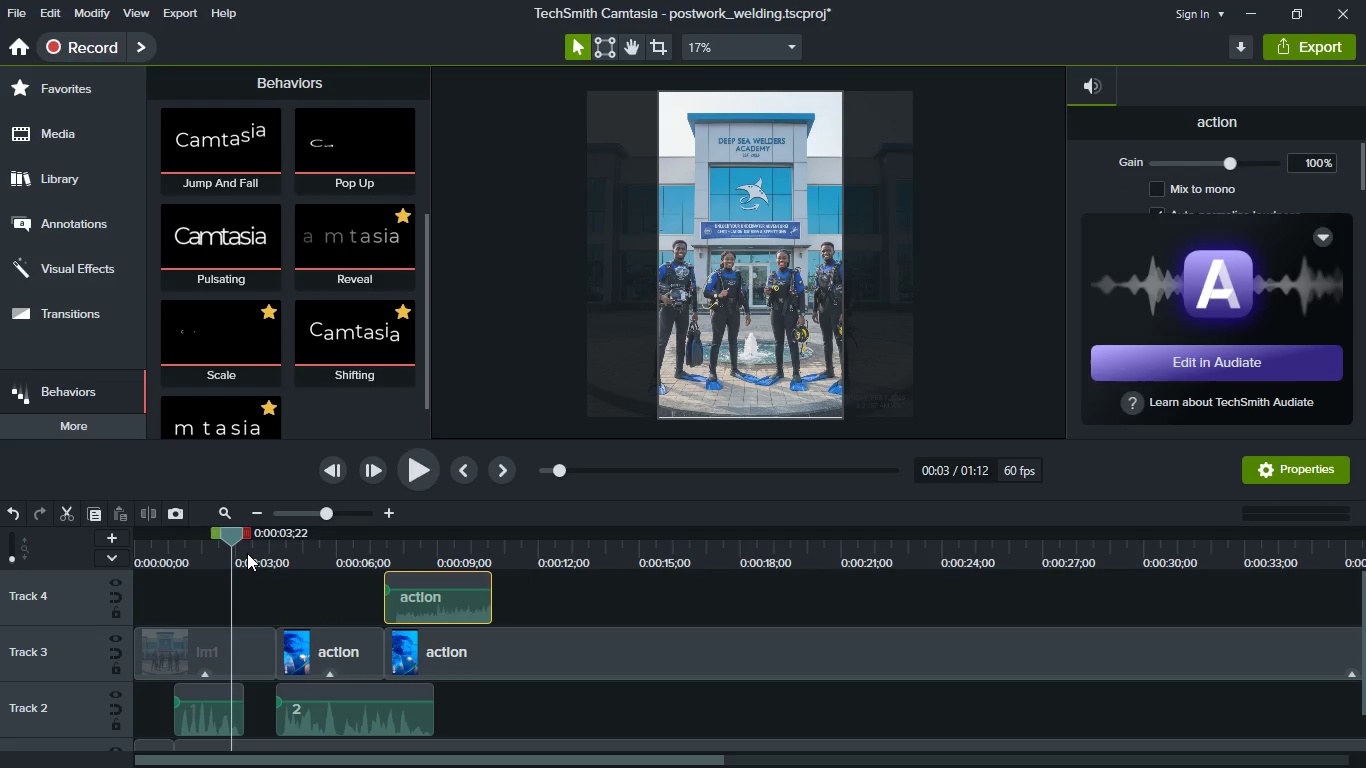 
triple_click([247, 553])
 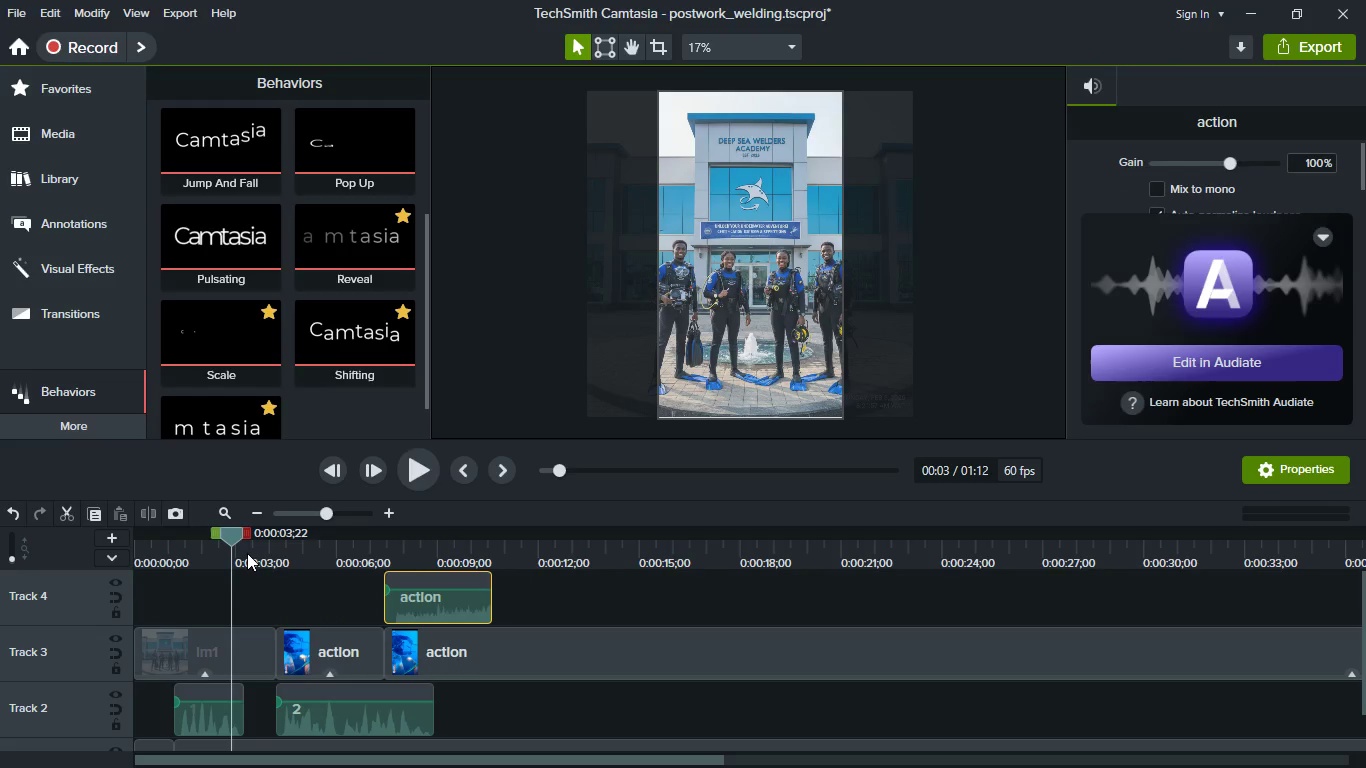 
triple_click([247, 553])
 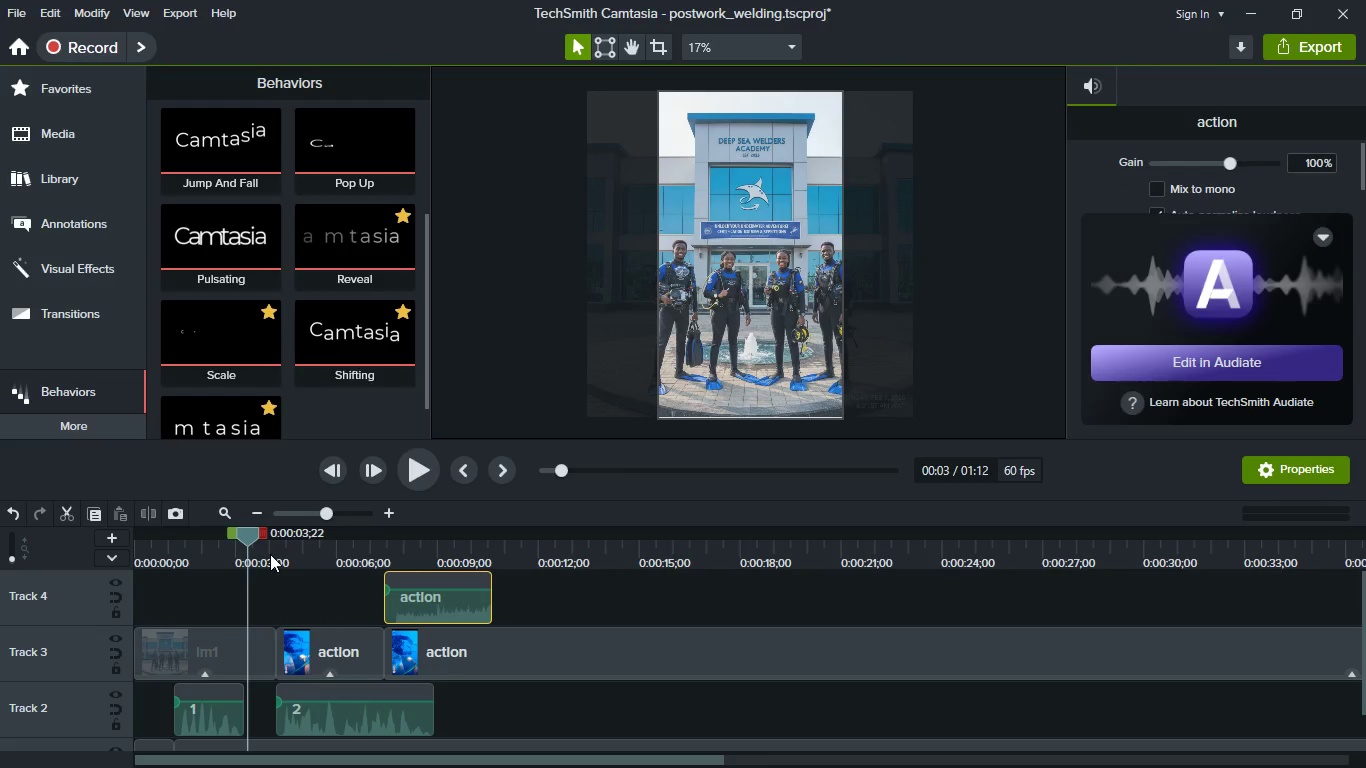 
key(Space)
 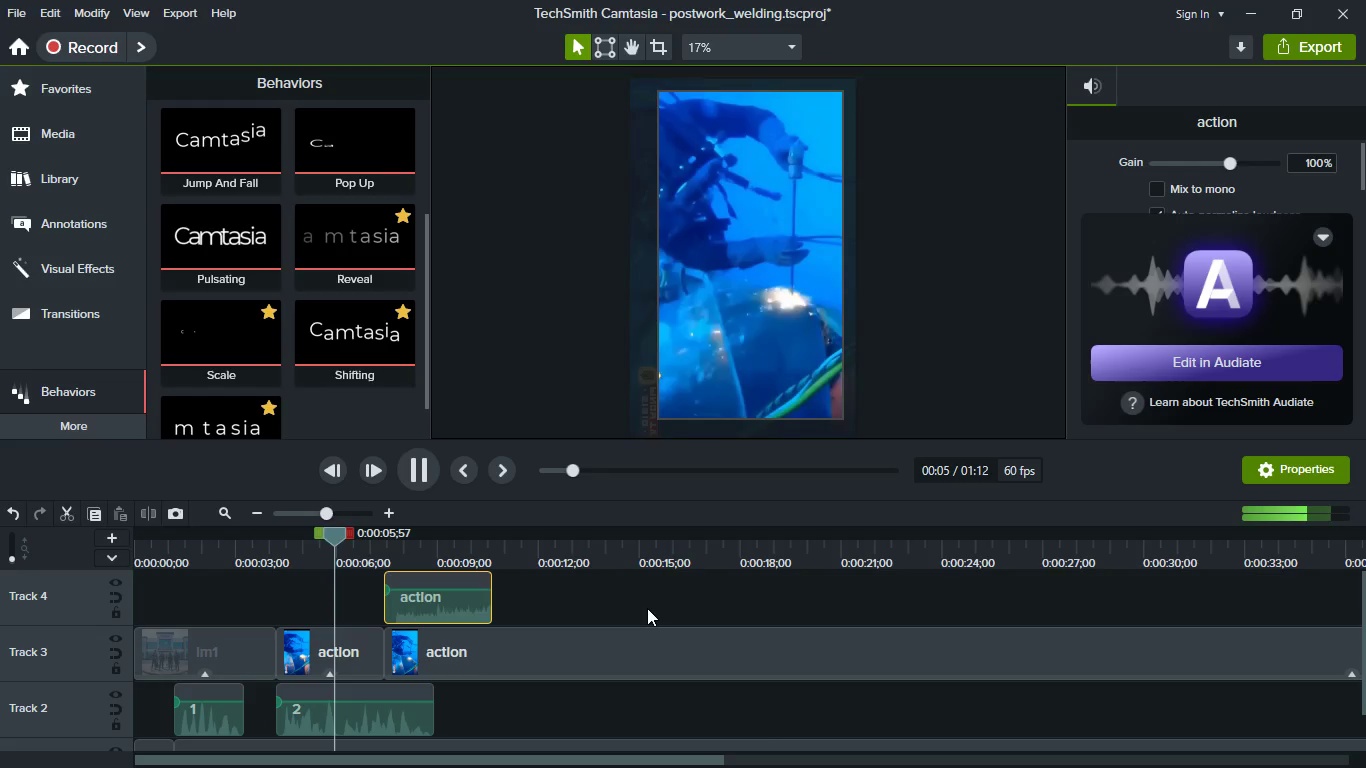 
key(Space)
 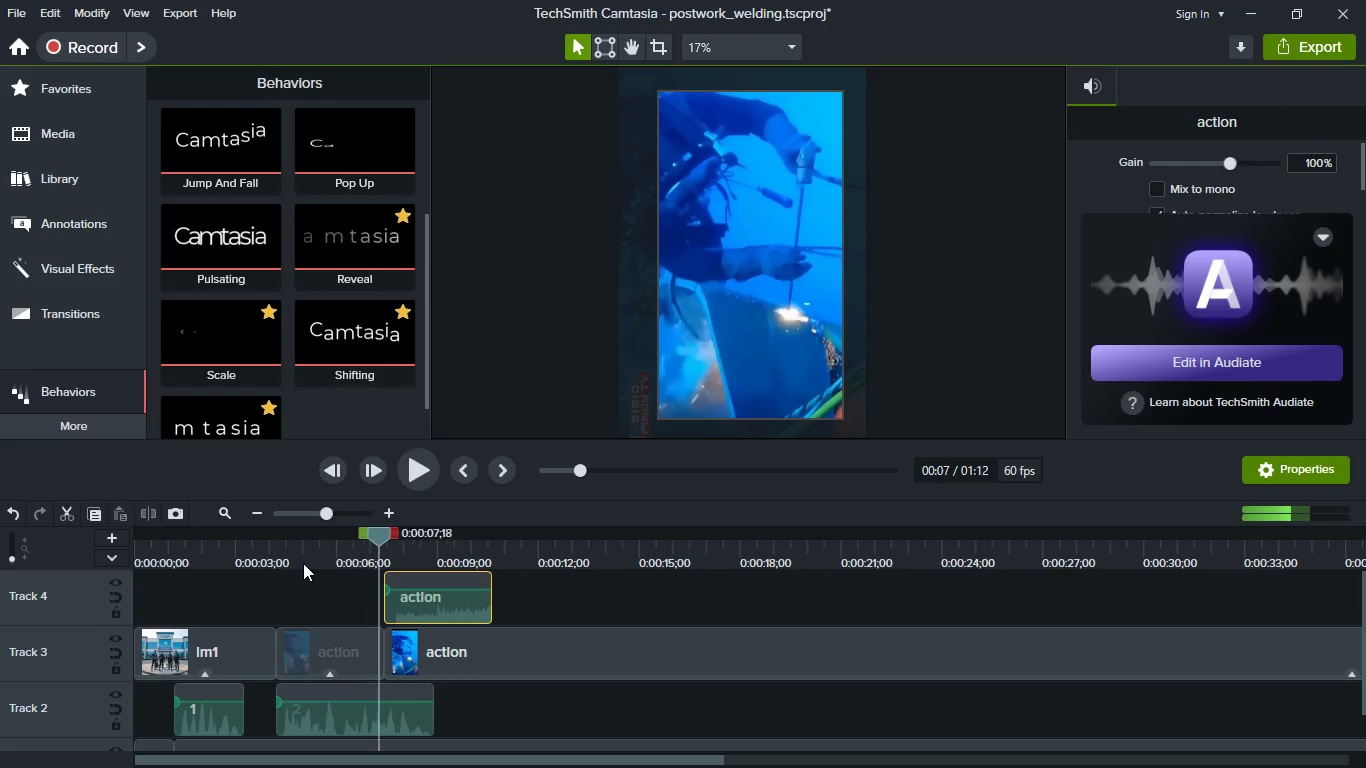 
left_click([303, 561])
 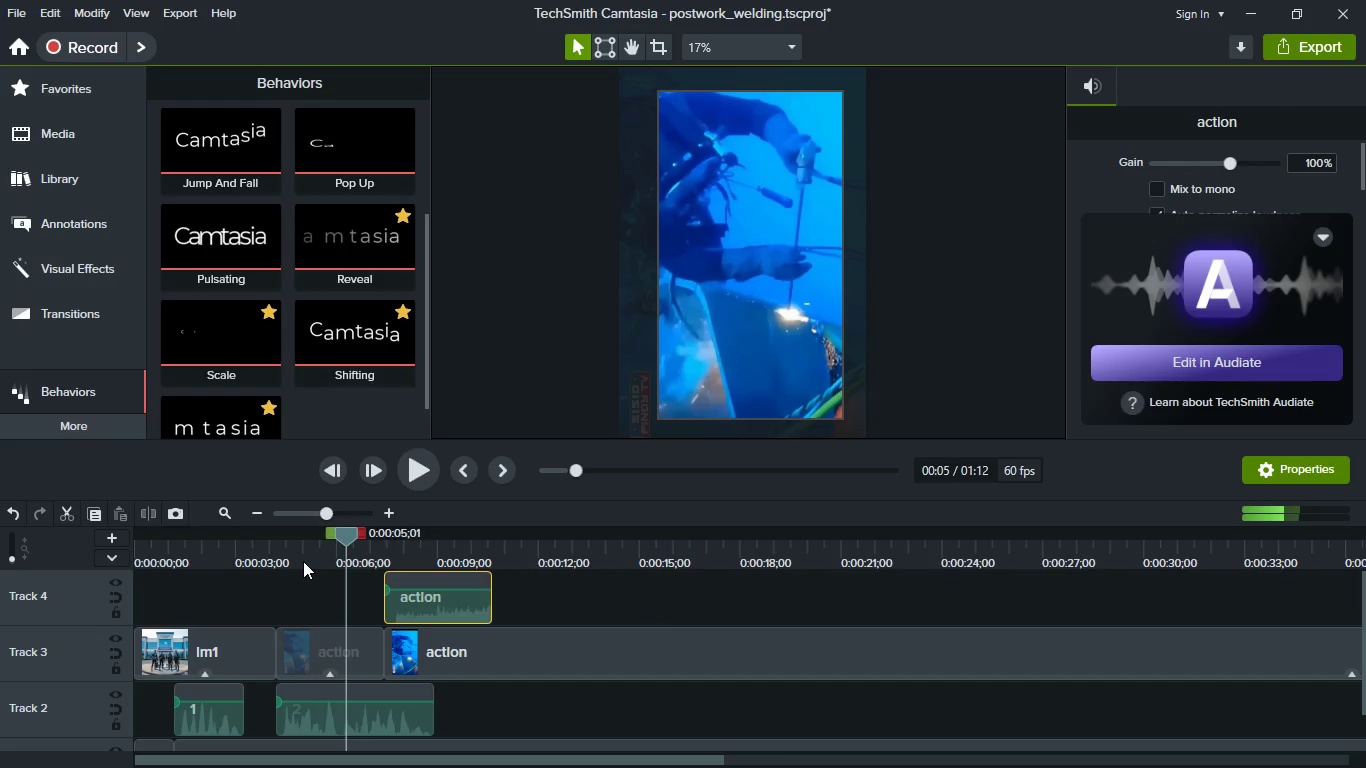 
key(Space)
 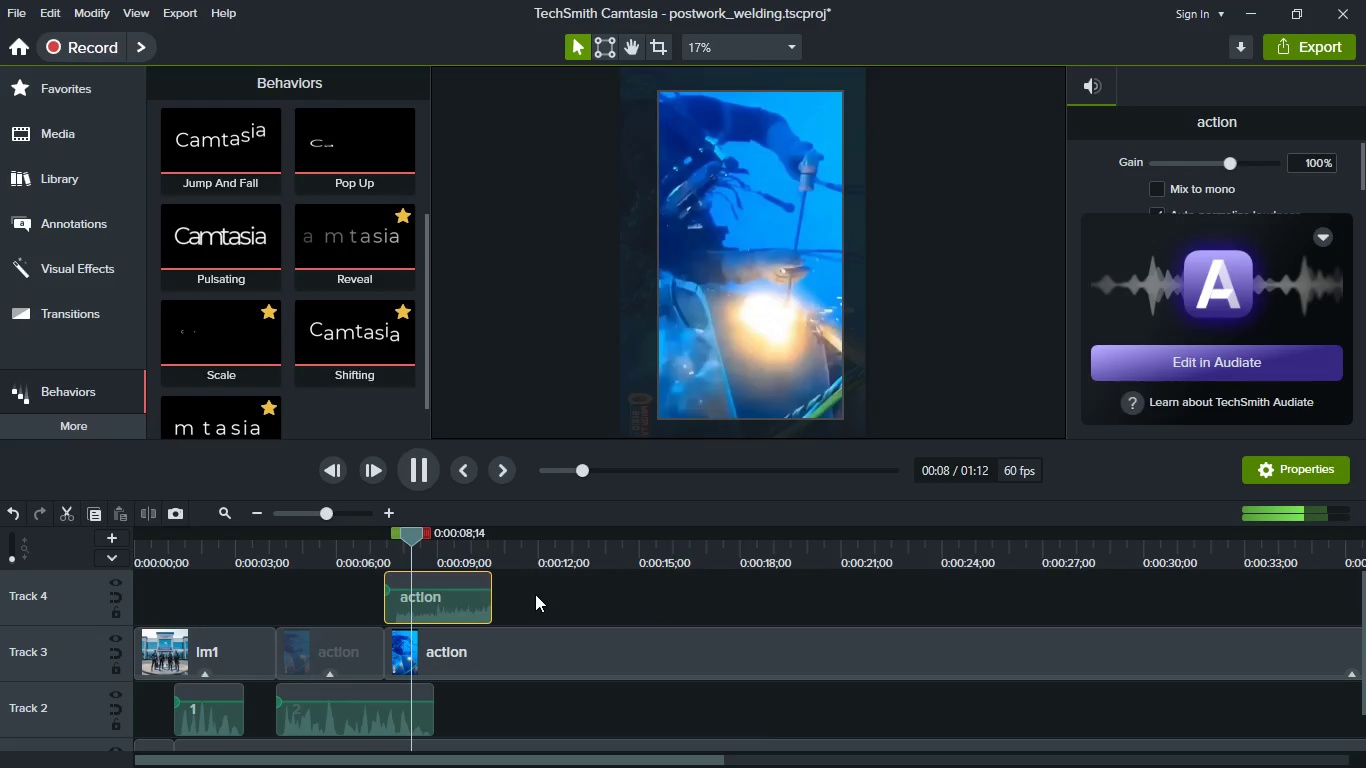 
wait(5.83)
 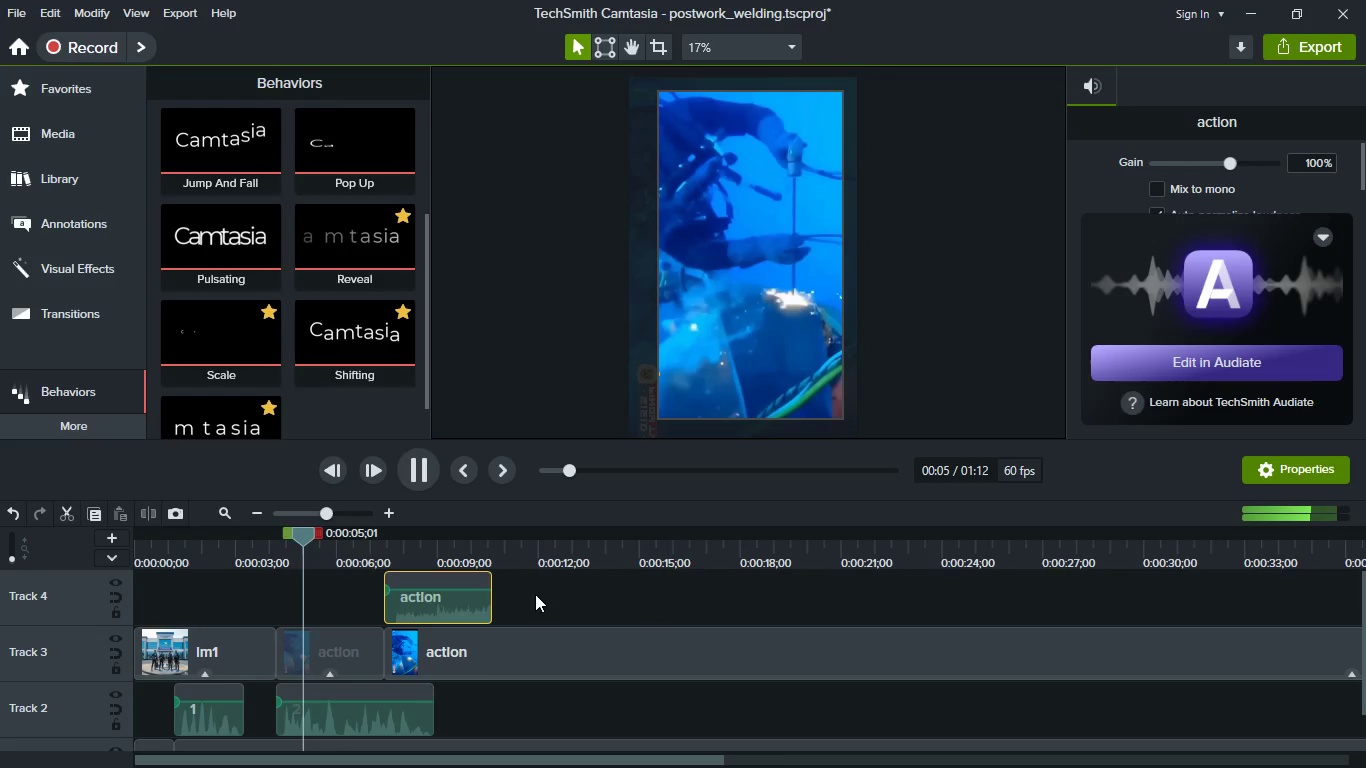 
key(Space)
 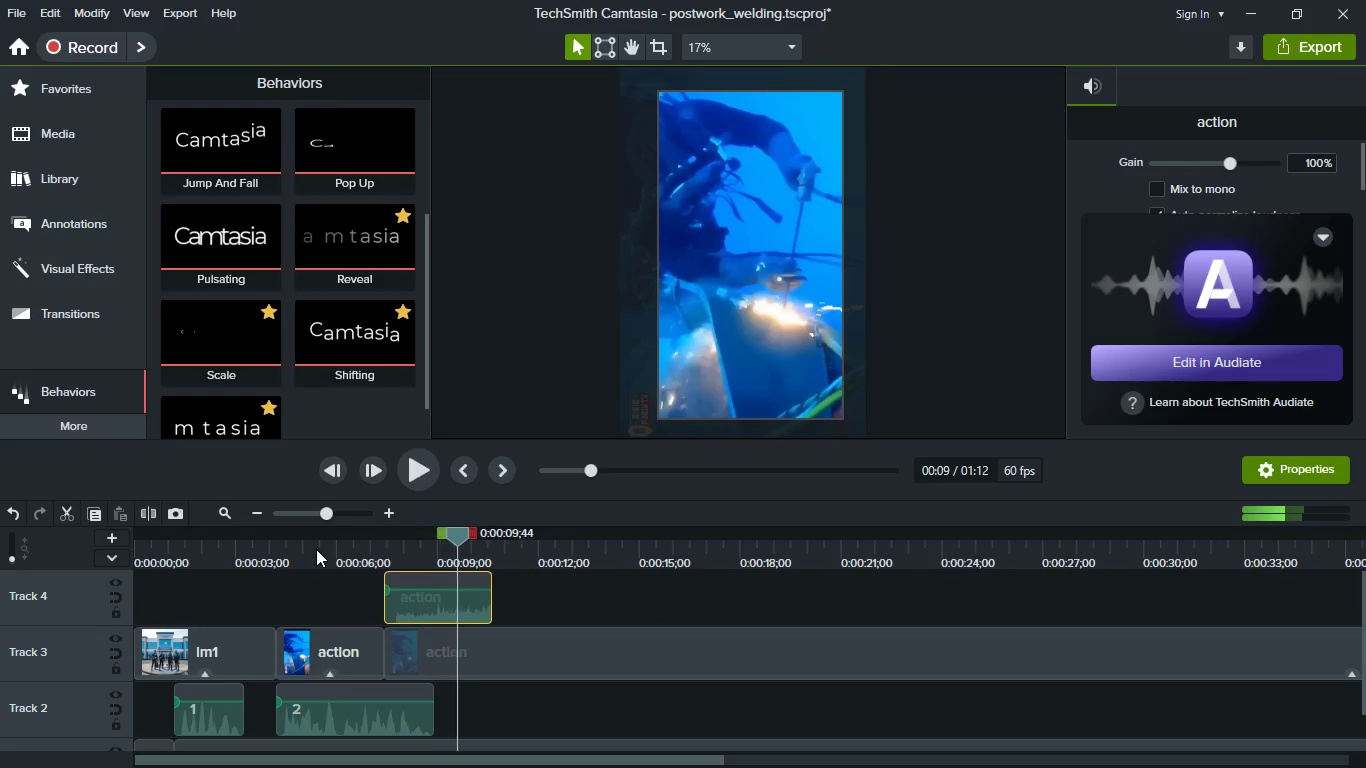 
left_click([316, 549])
 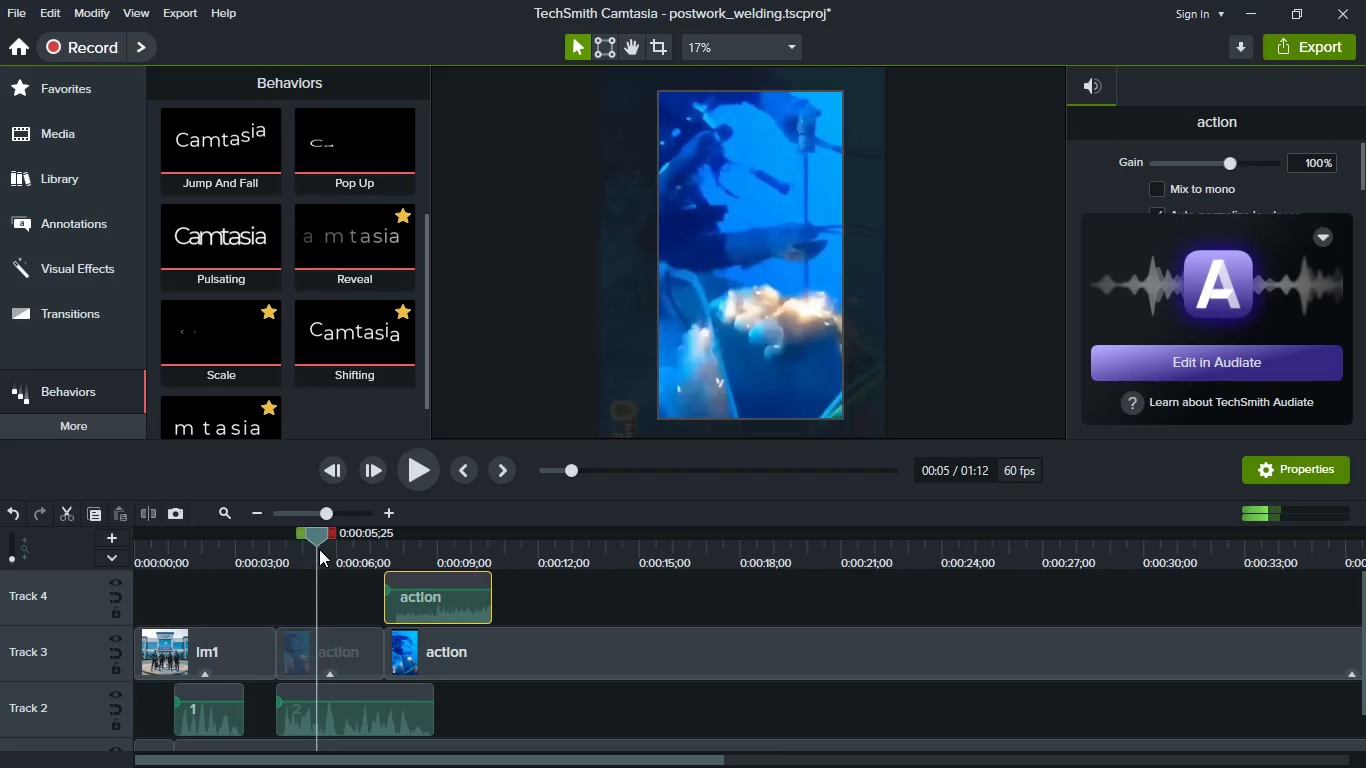 
key(Space)
 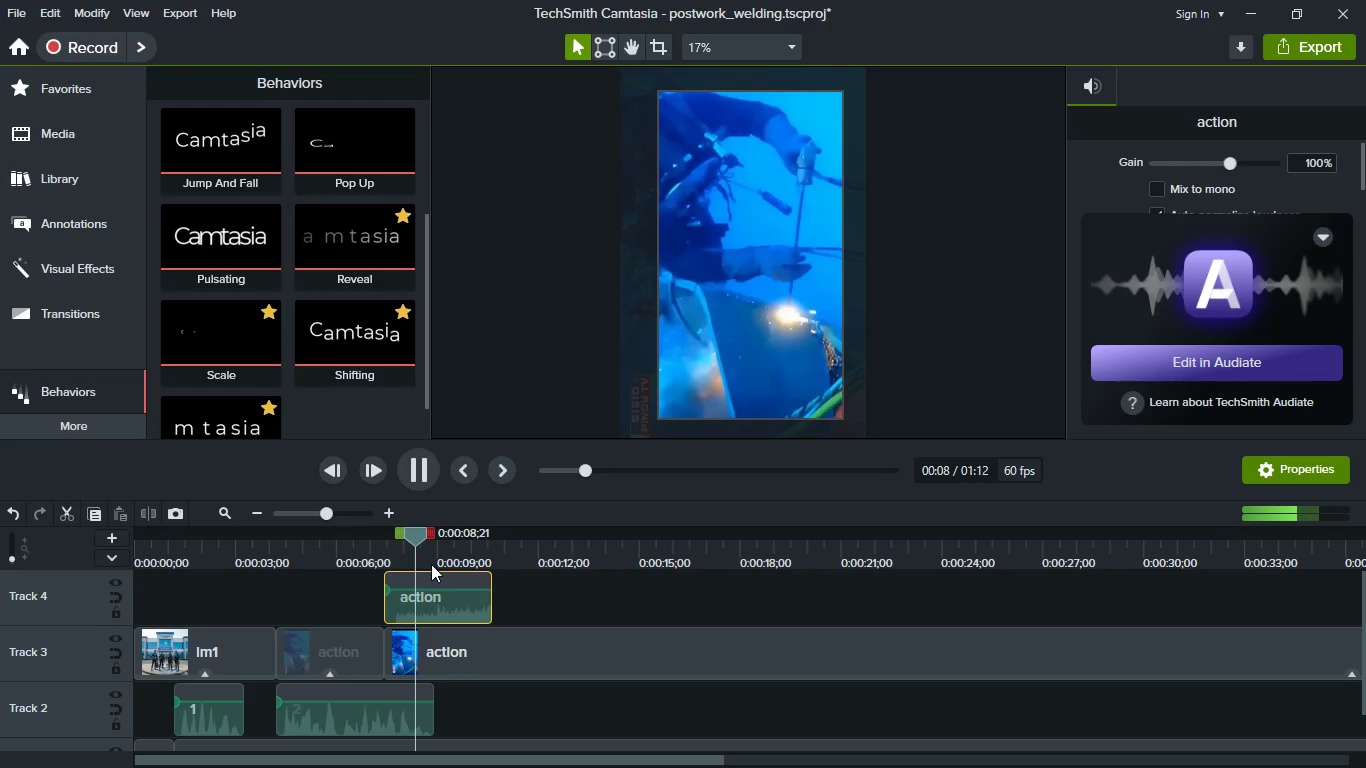 
wait(5.73)
 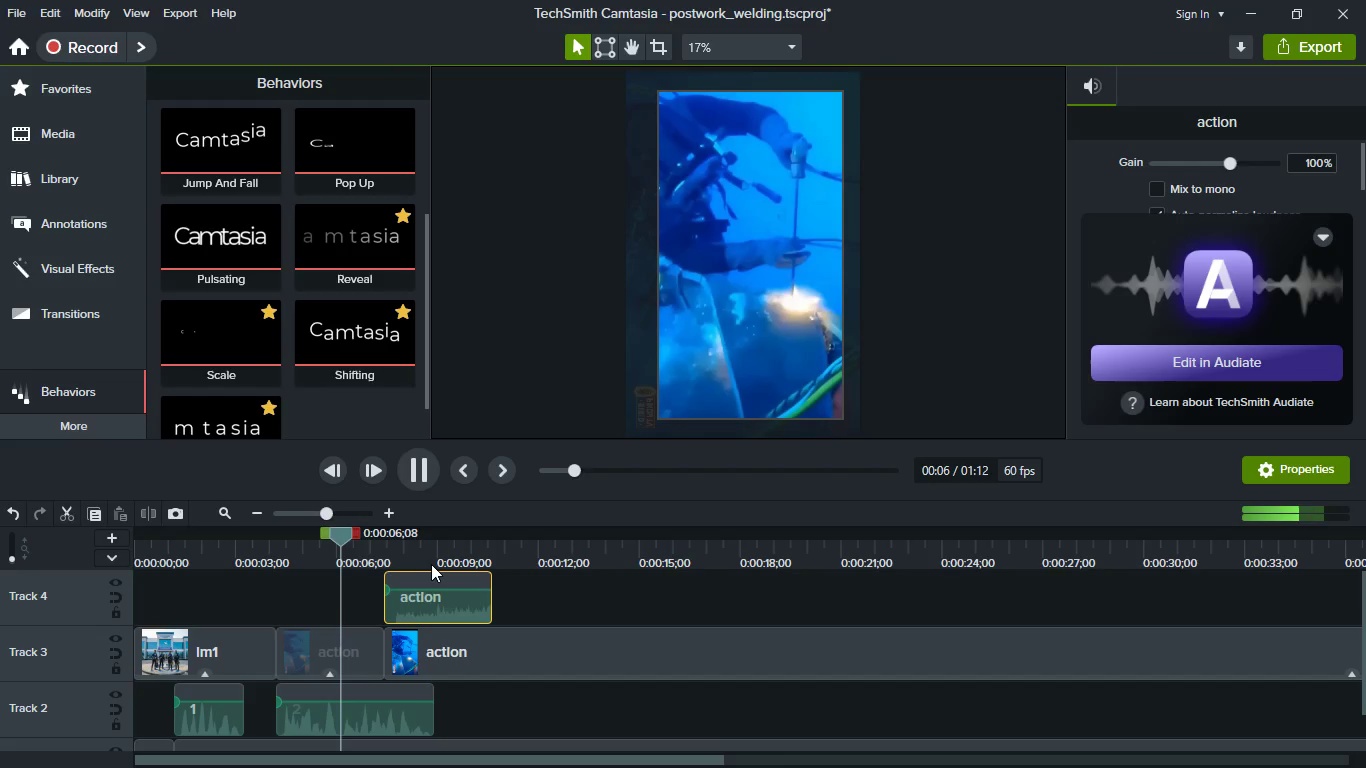 
key(Space)
 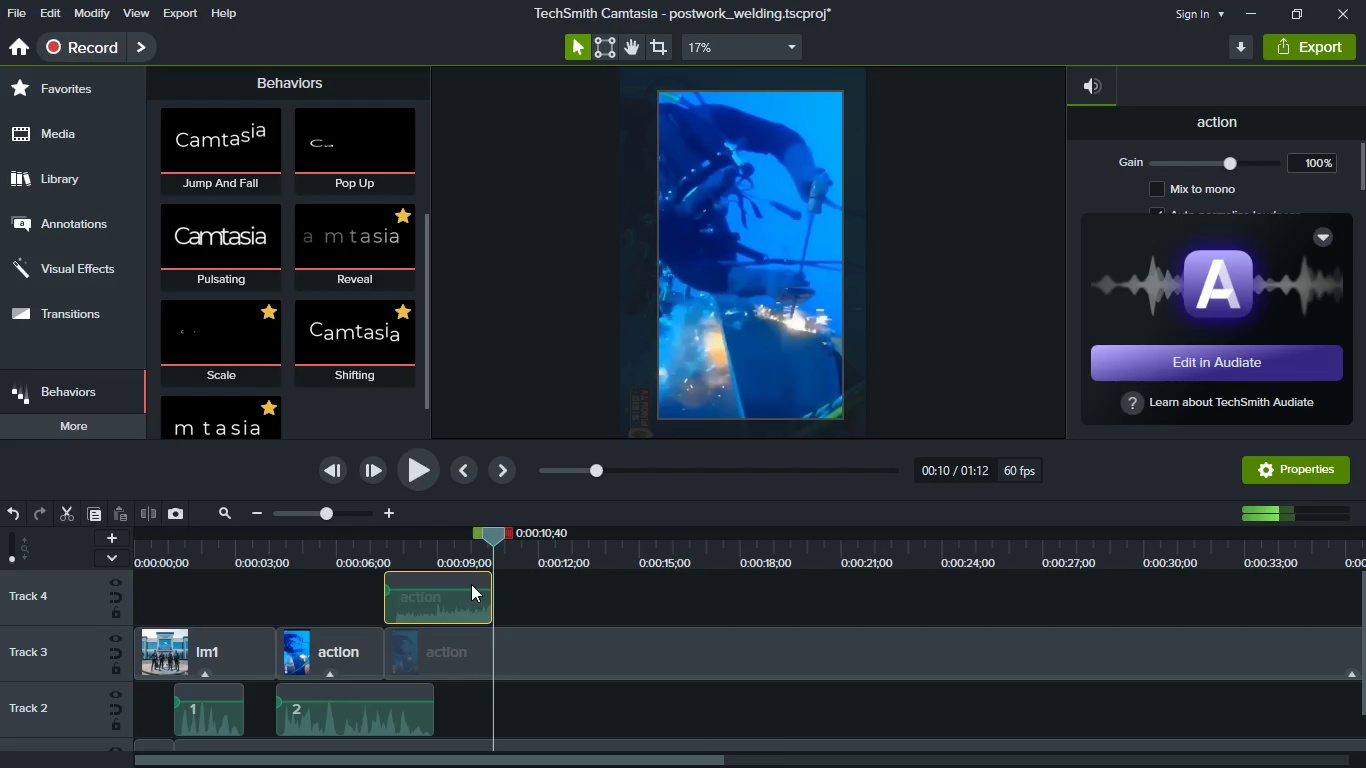 
mouse_move([508, 663])
 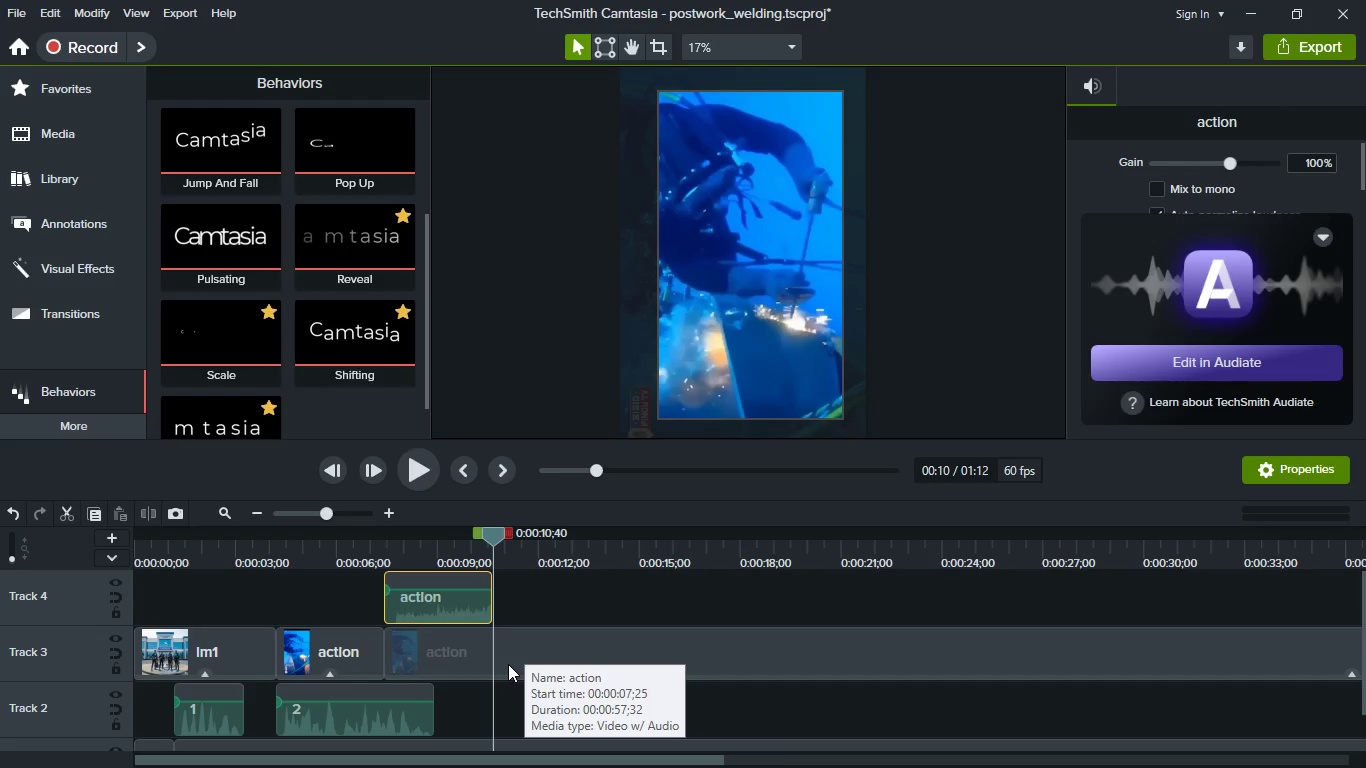 
key(Space)
 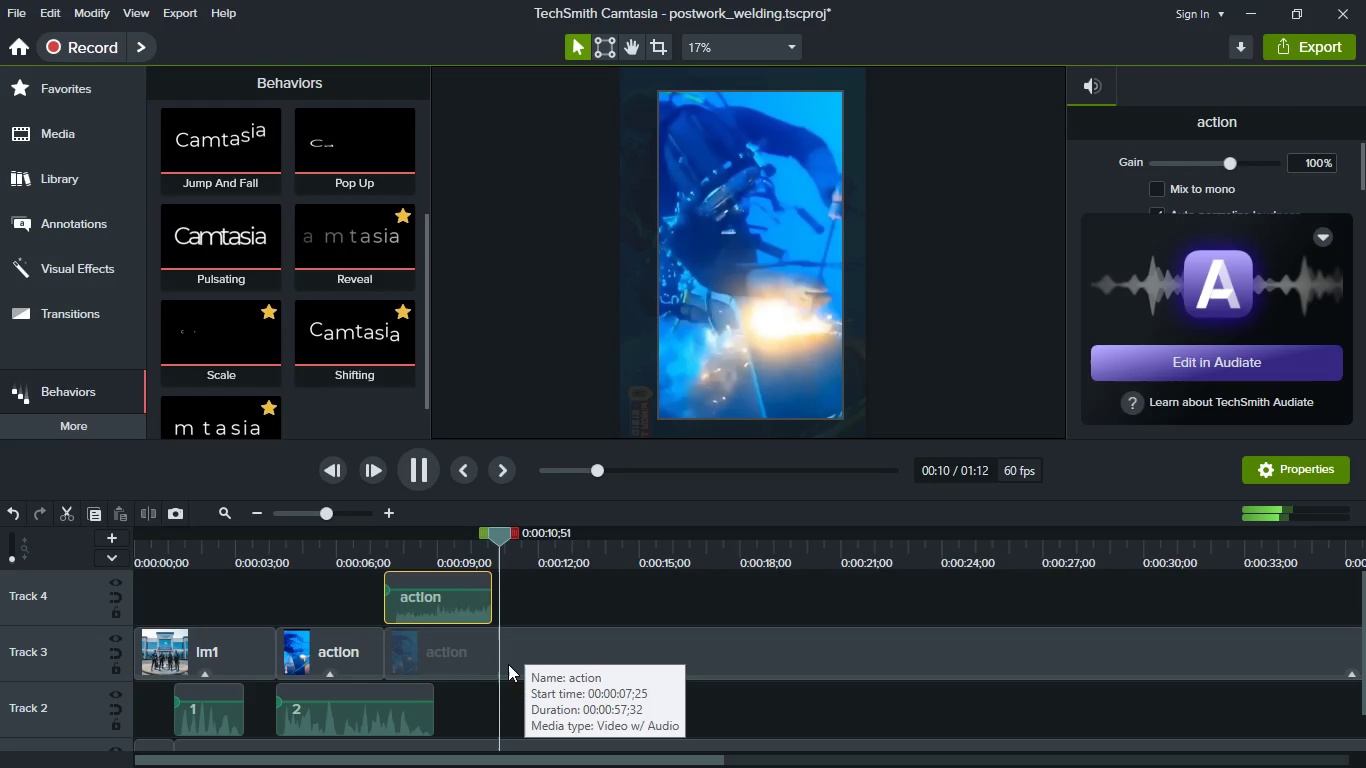 
key(Space)
 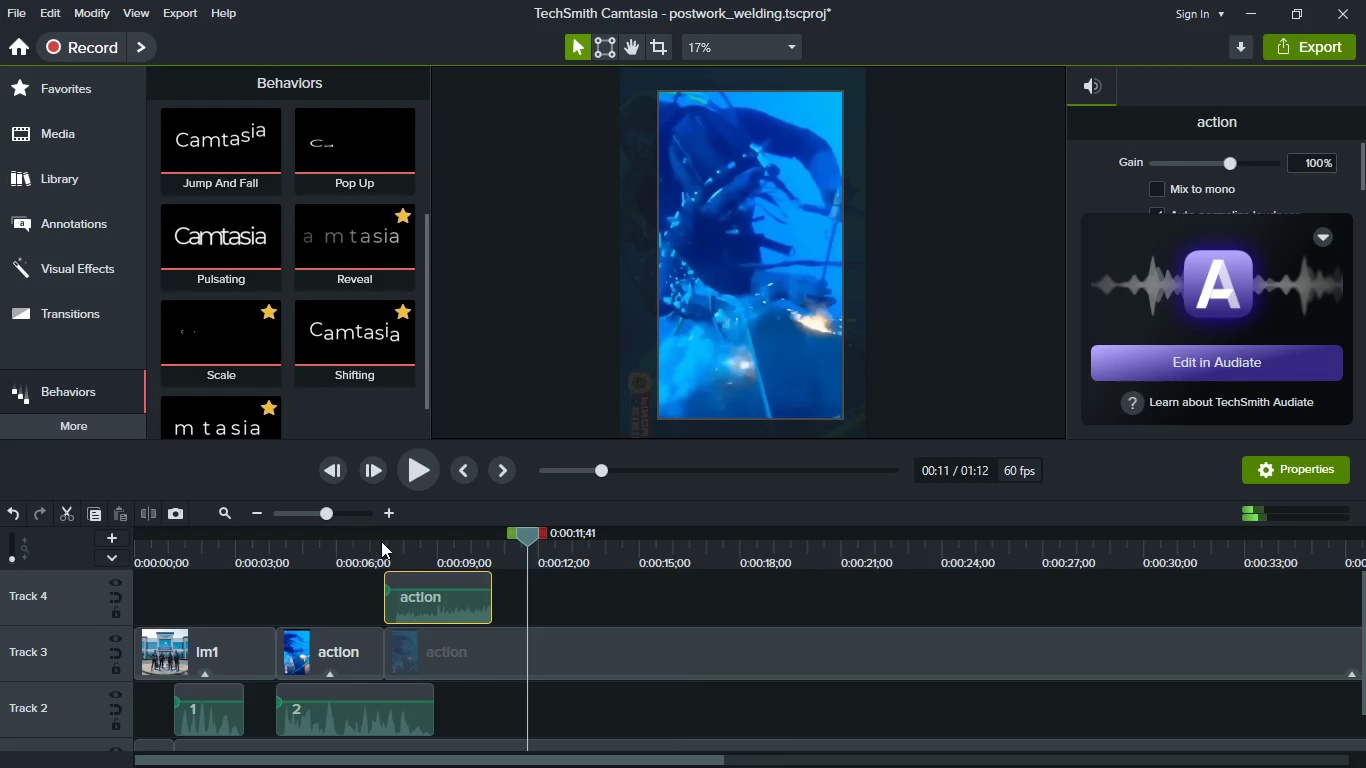 
left_click([411, 544])
 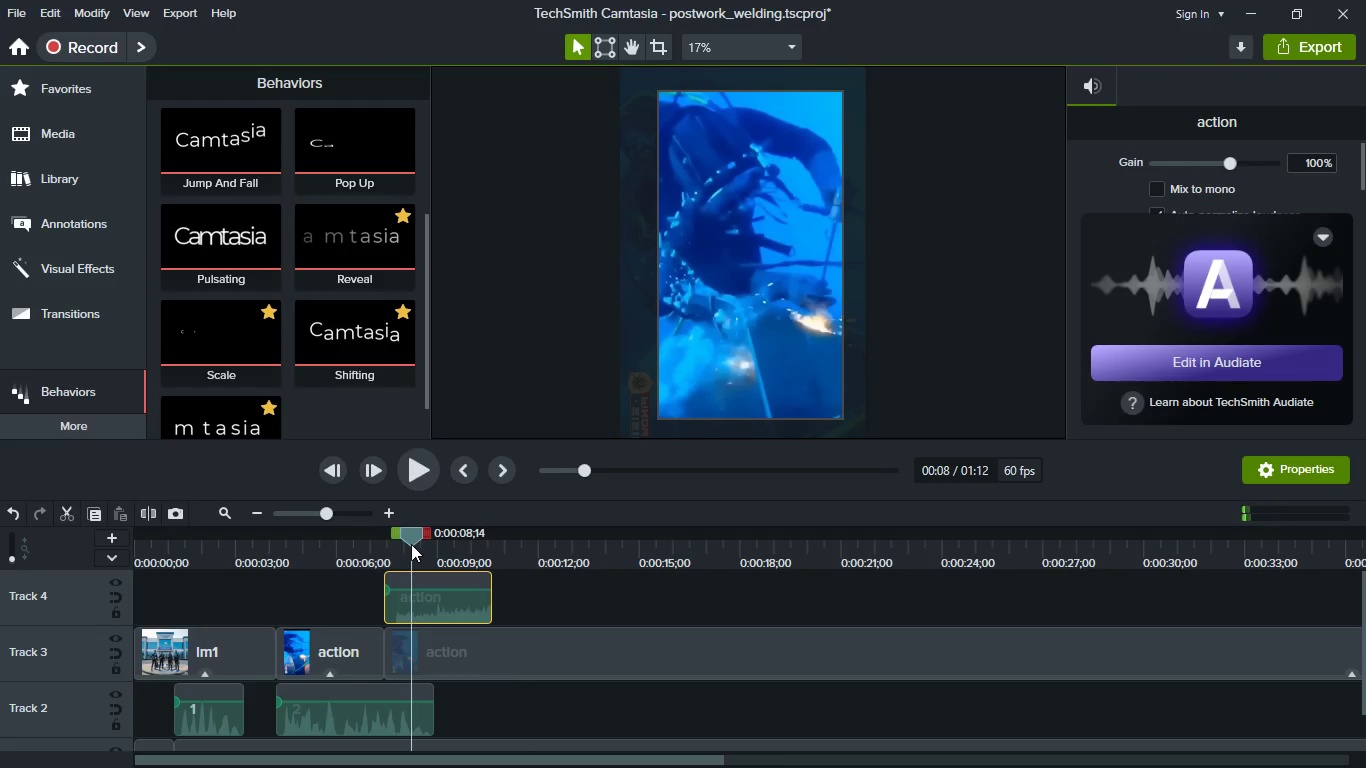 
key(Space)
 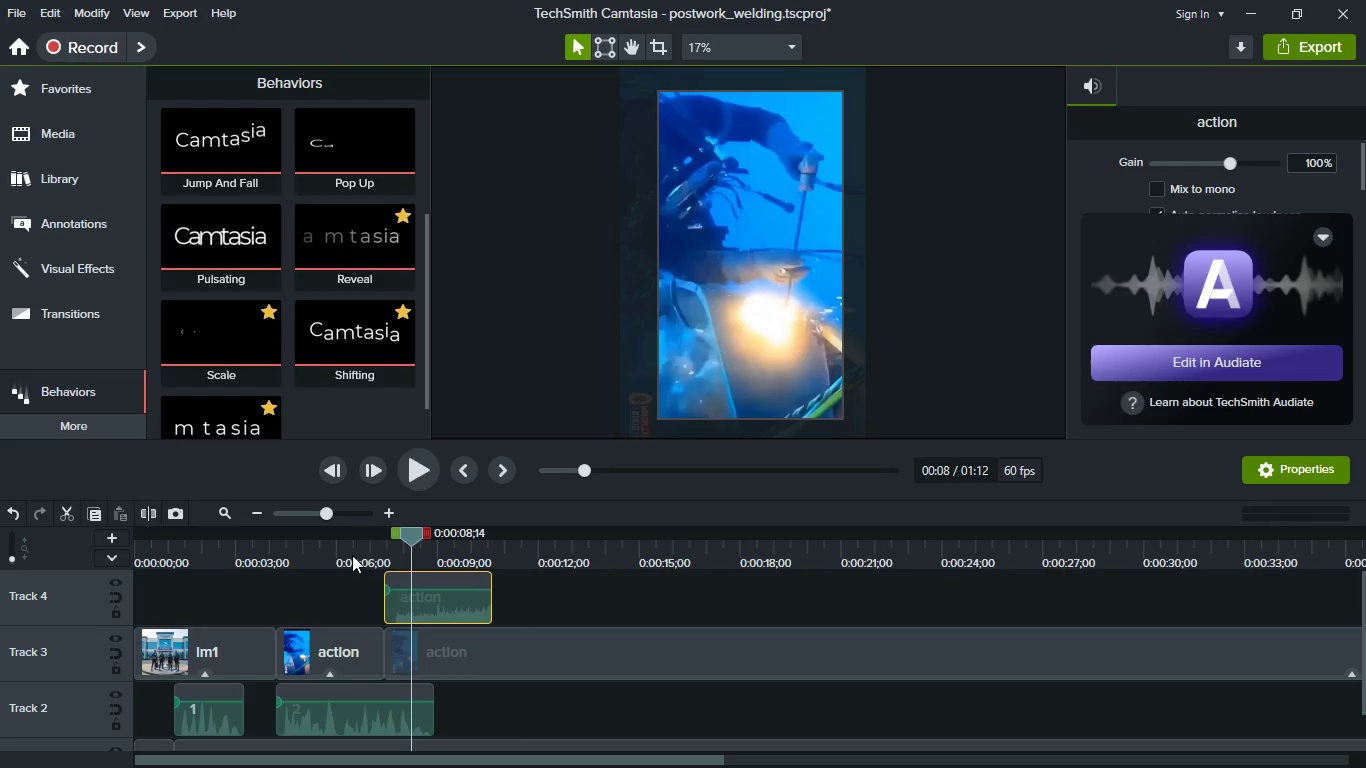 
left_click([340, 554])
 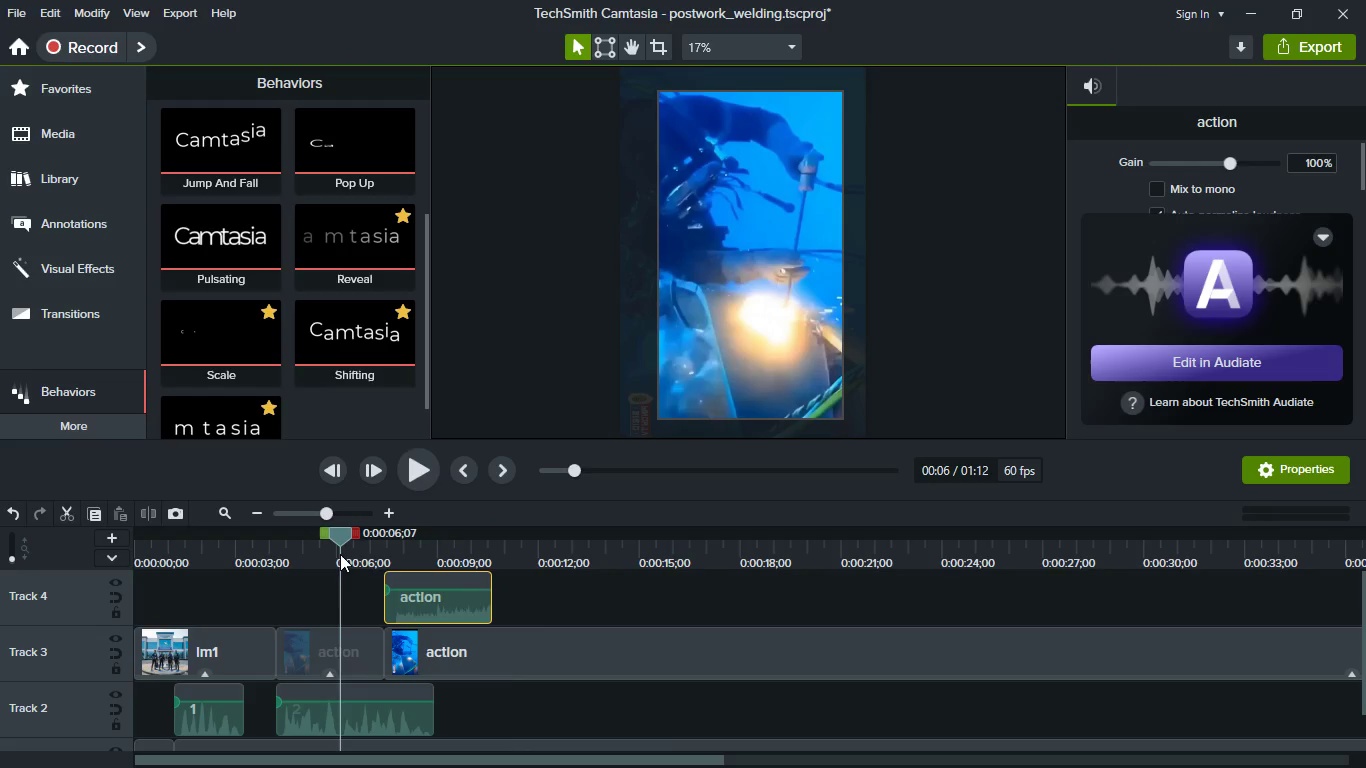 
key(Space)
 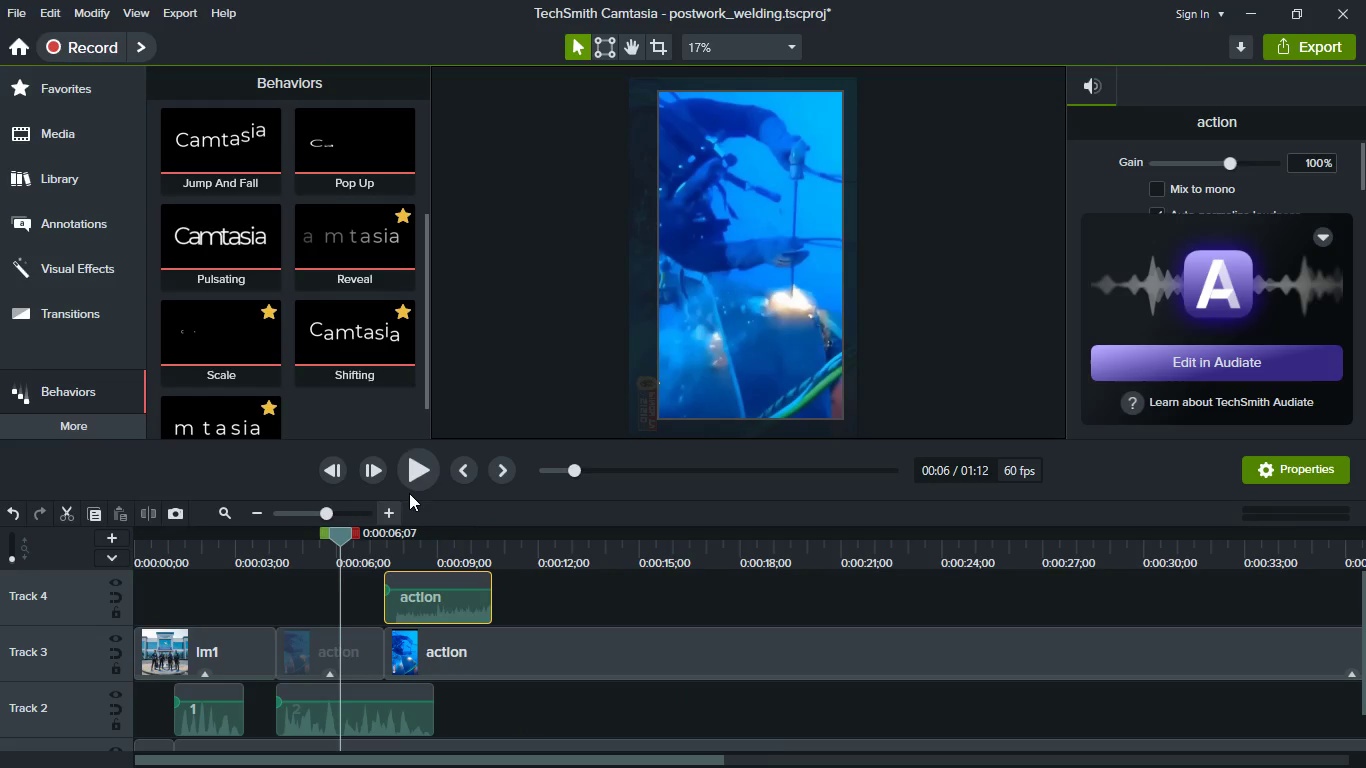 
left_click([418, 472])
 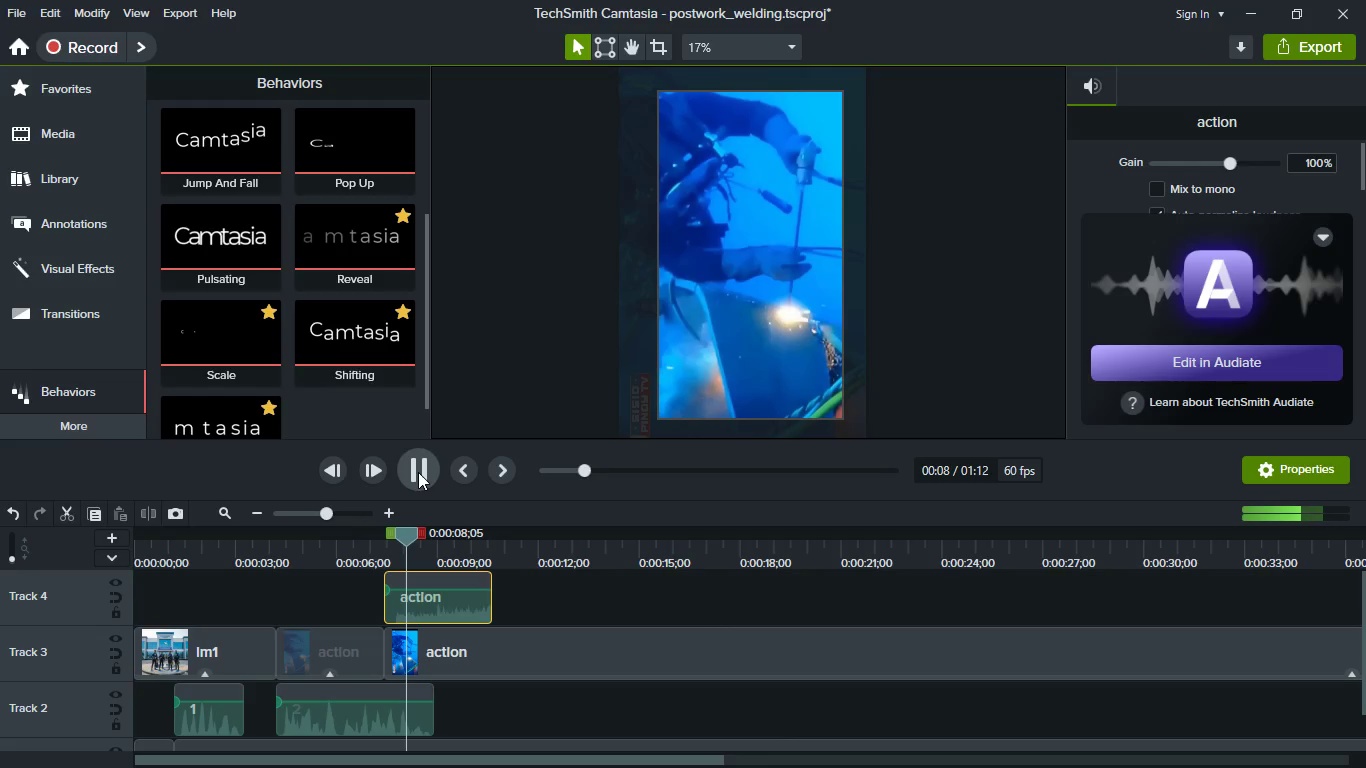 
key(Space)
 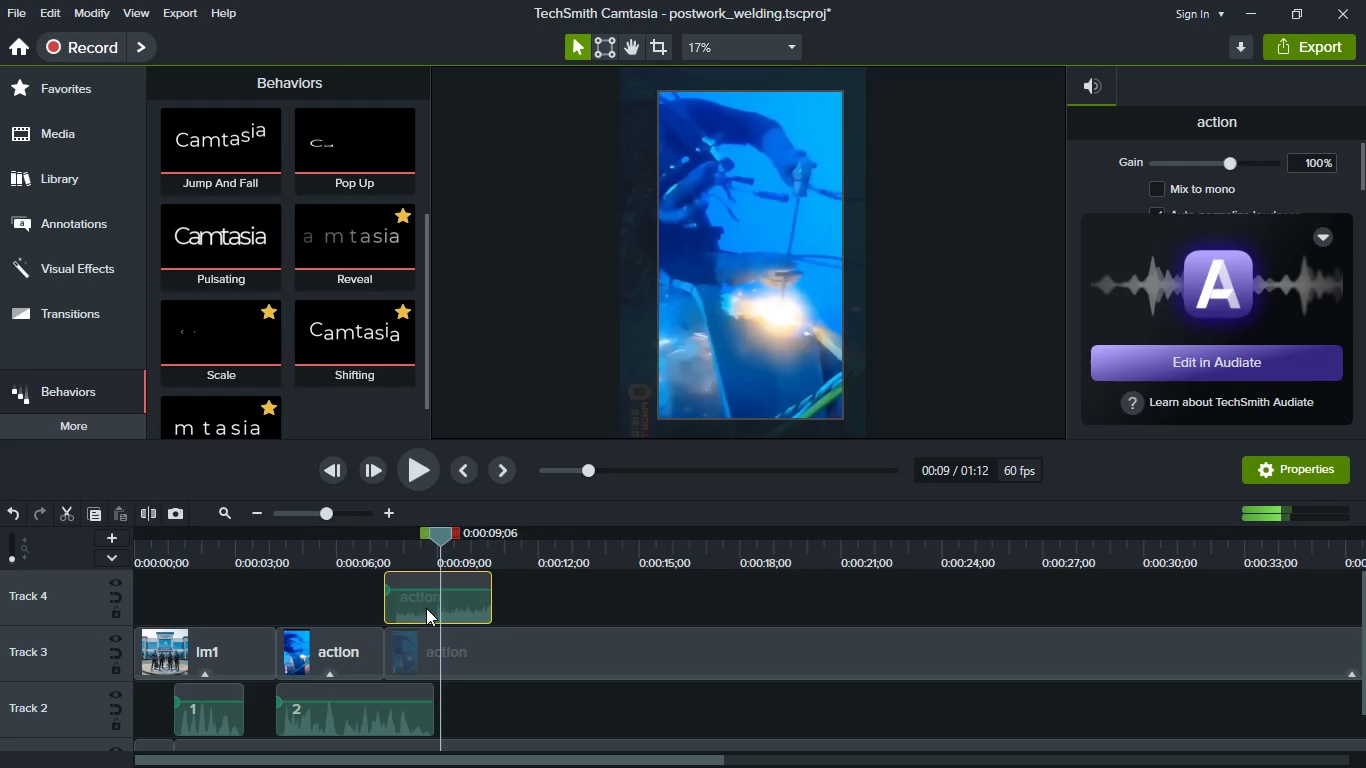 
left_click_drag(start_coordinate=[425, 606], to_coordinate=[325, 606])
 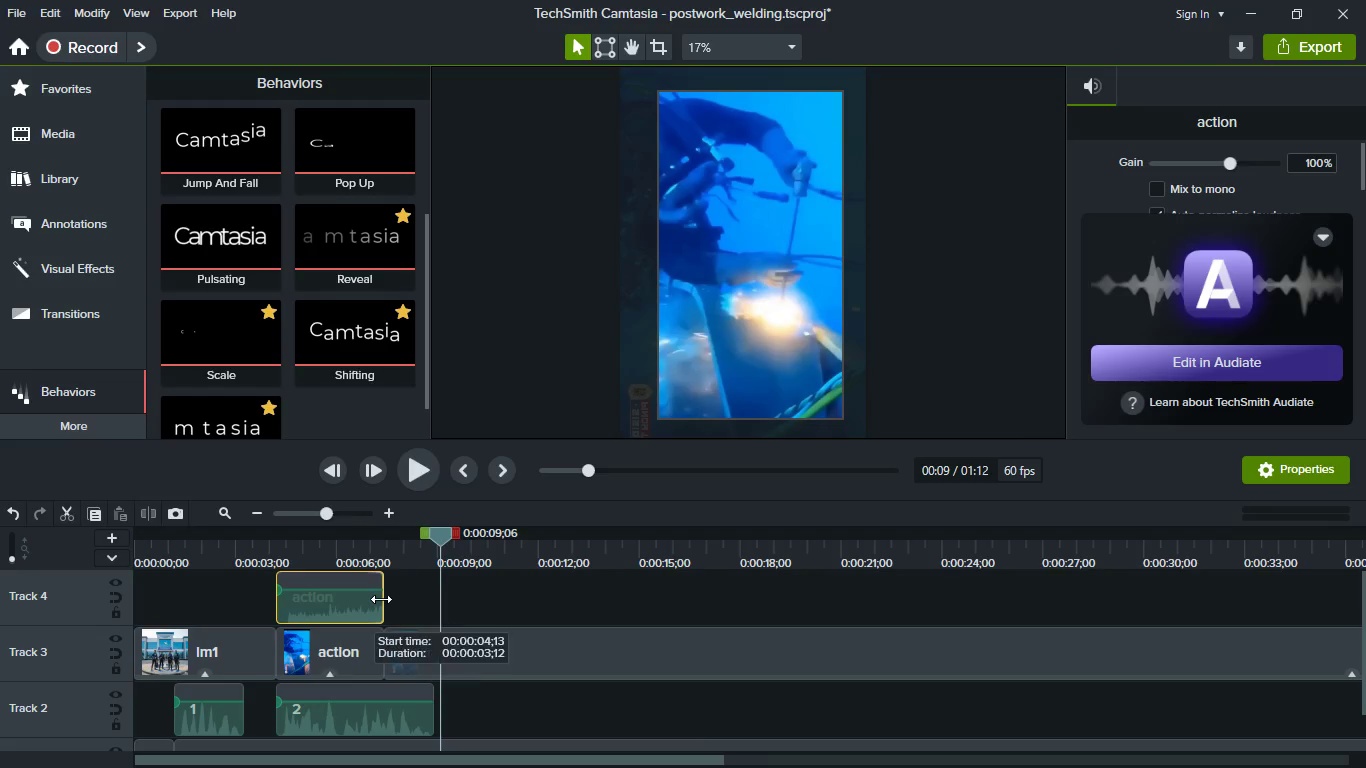 
left_click([381, 599])
 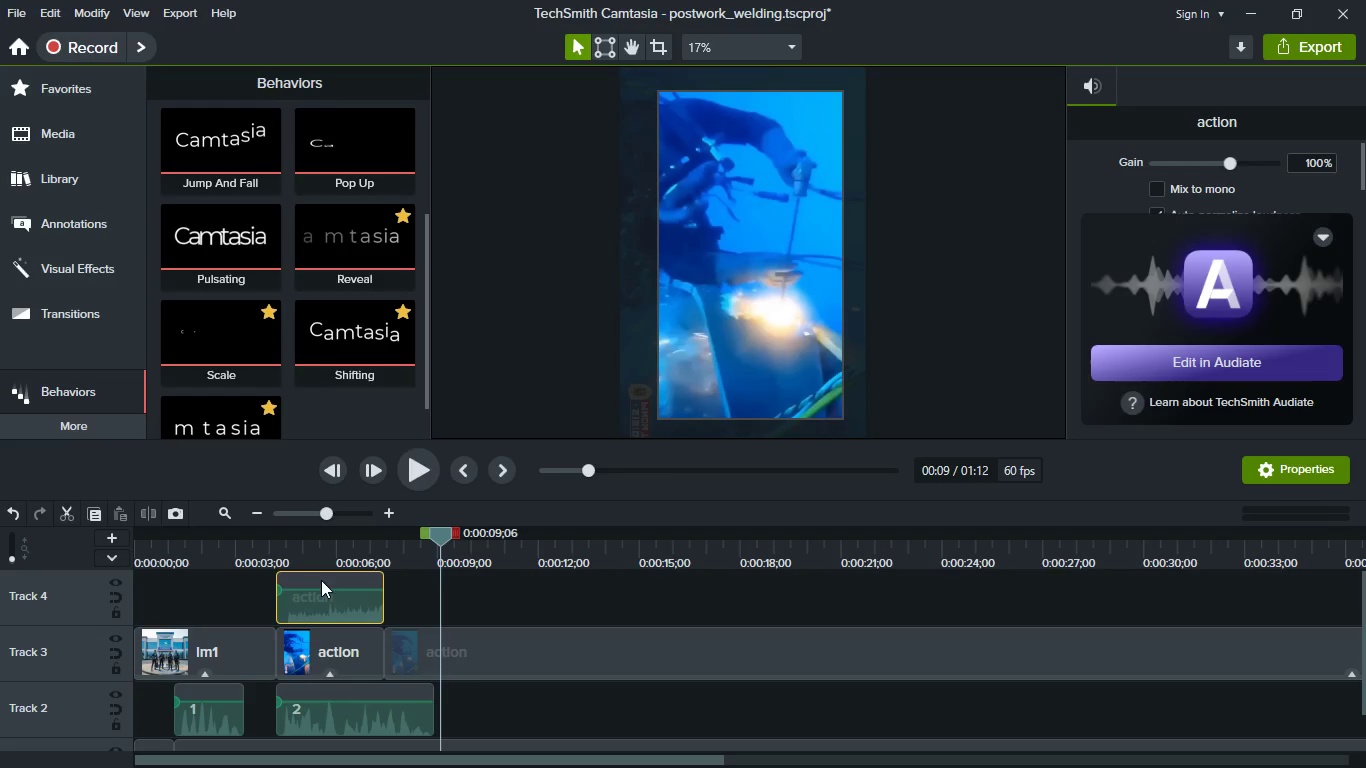 
left_click([318, 559])
 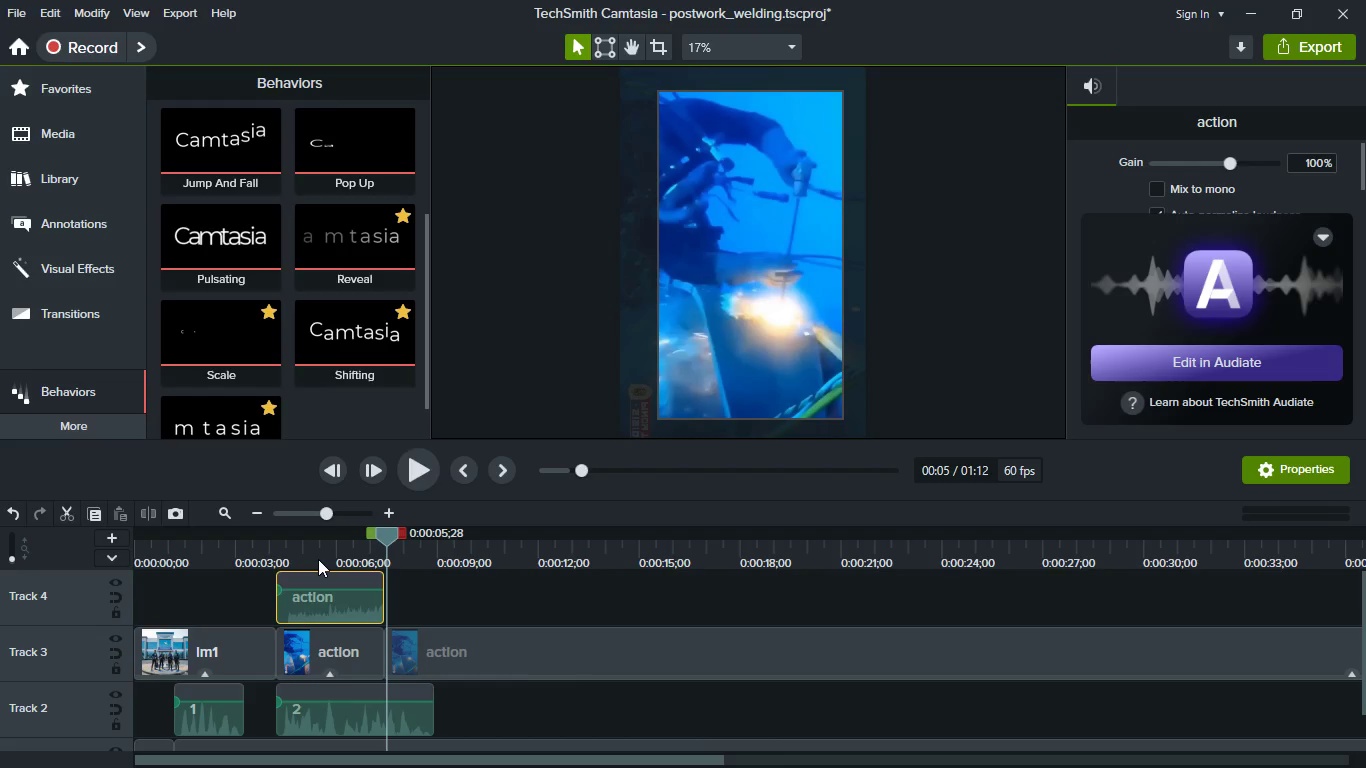 
key(Space)
 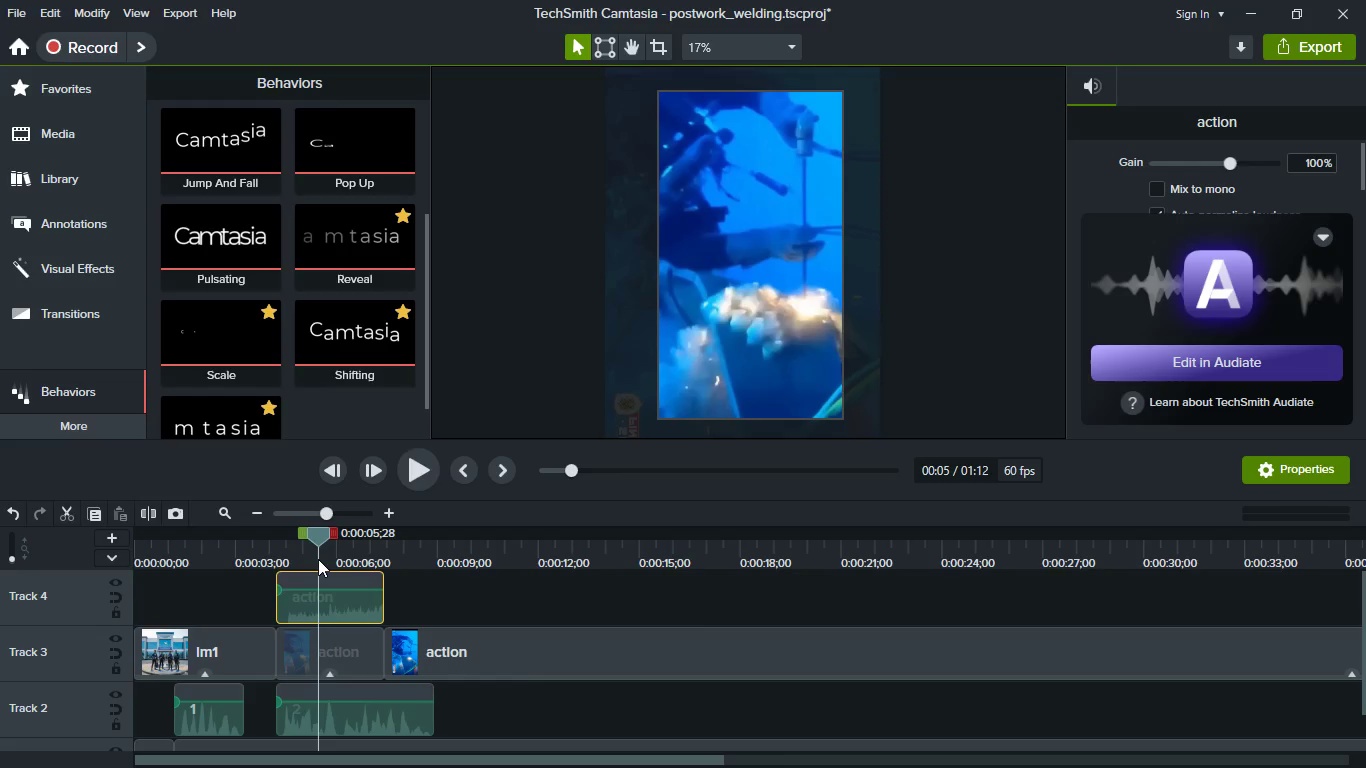 
key(Space)
 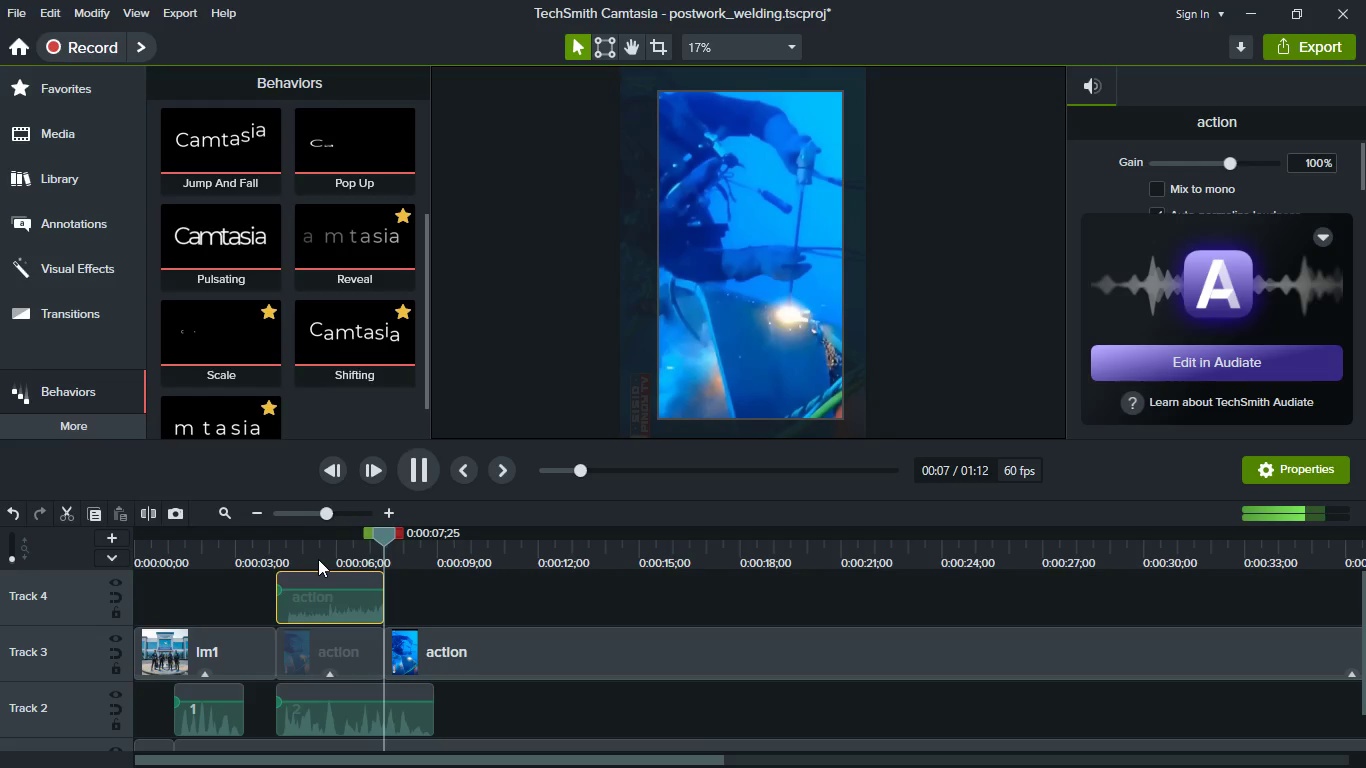 
key(Space)
 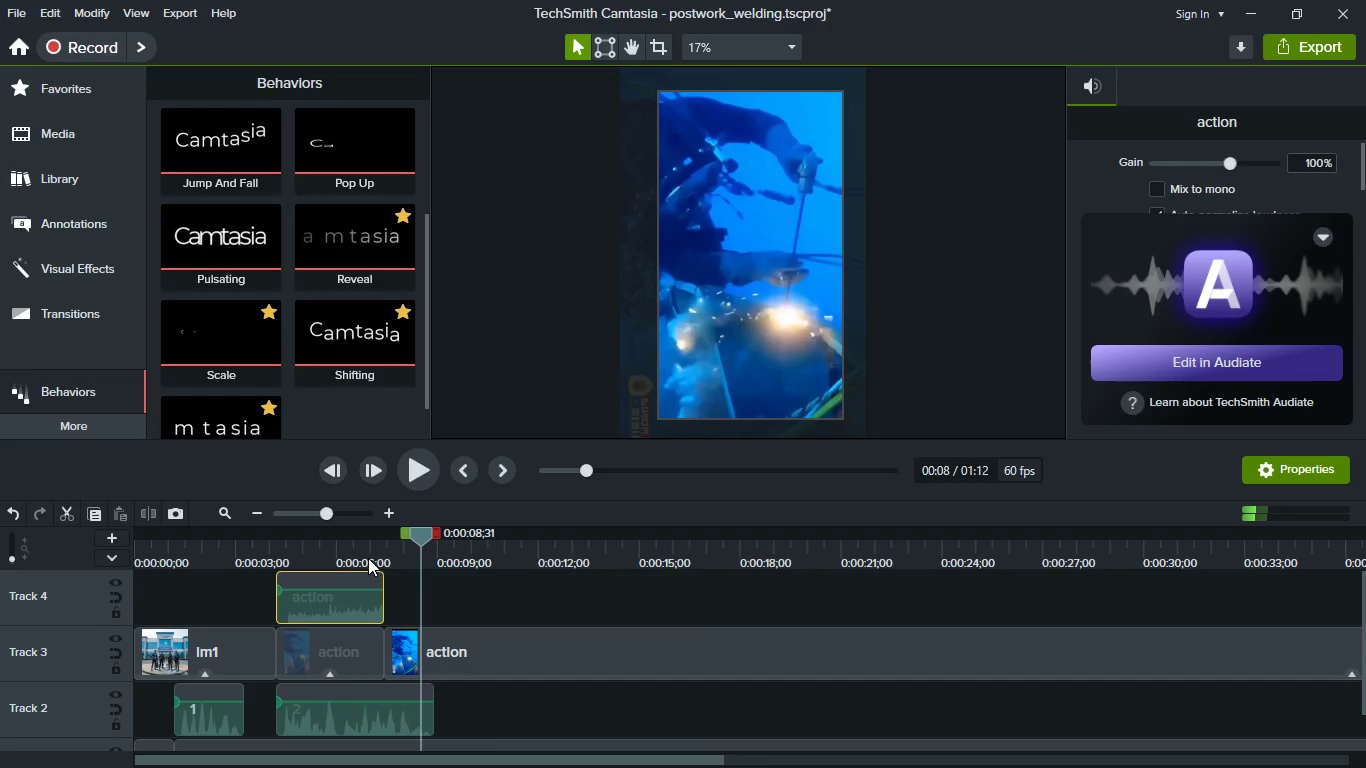 
left_click([368, 554])
 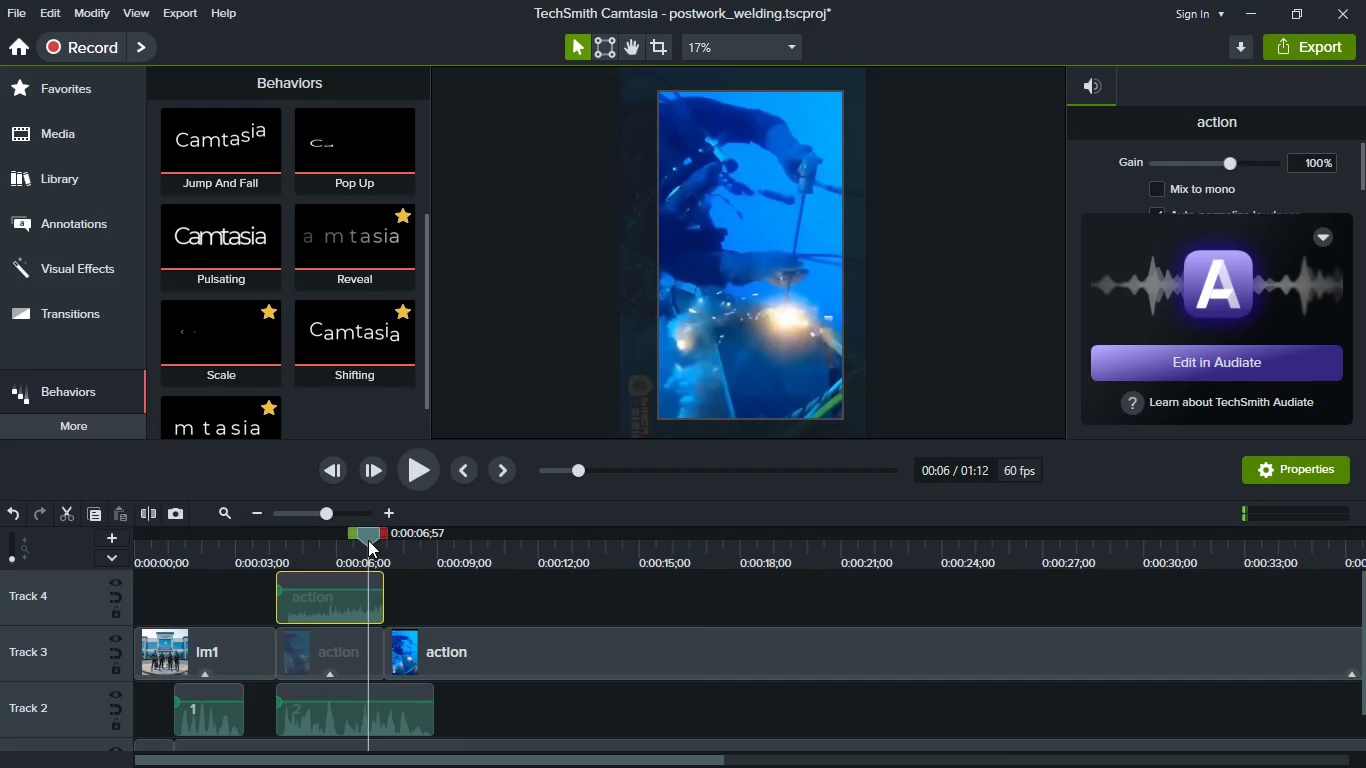 
left_click_drag(start_coordinate=[368, 540], to_coordinate=[353, 540])
 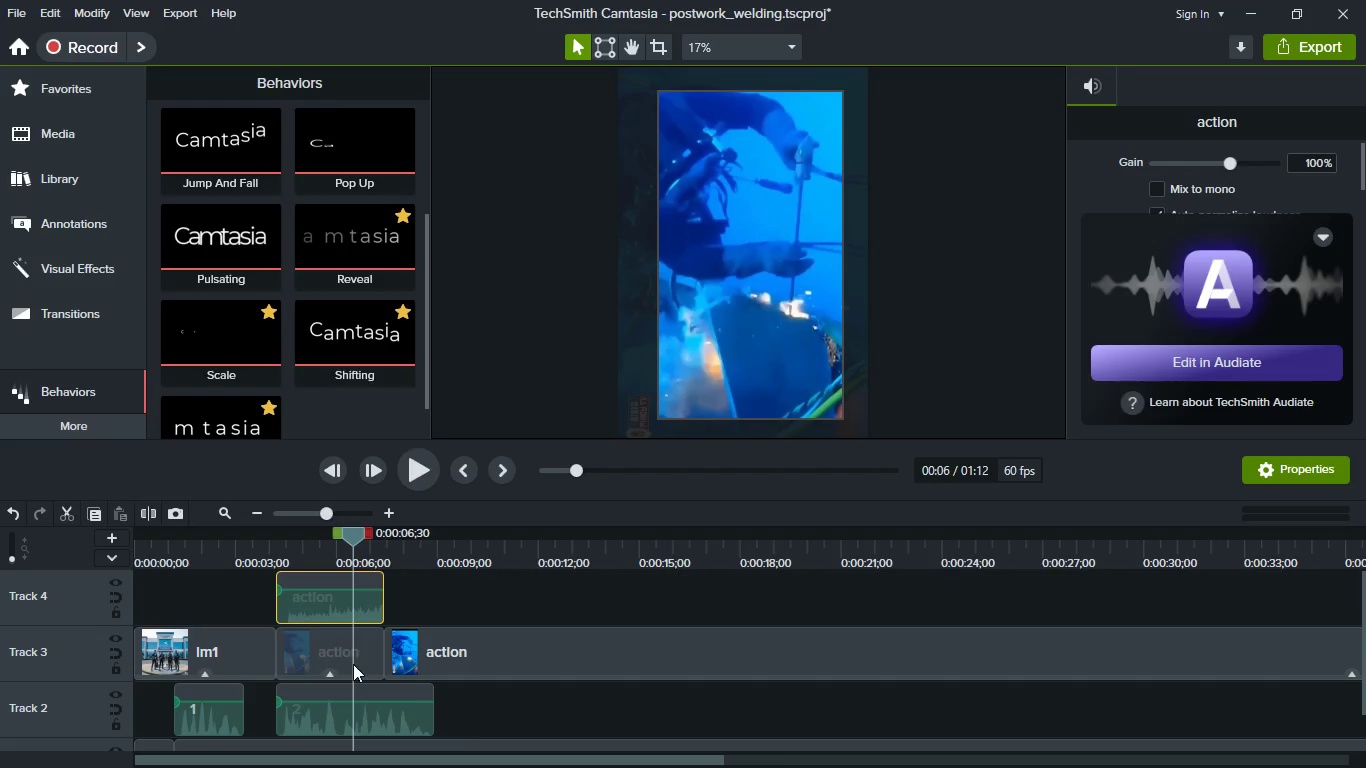 
key(S)
 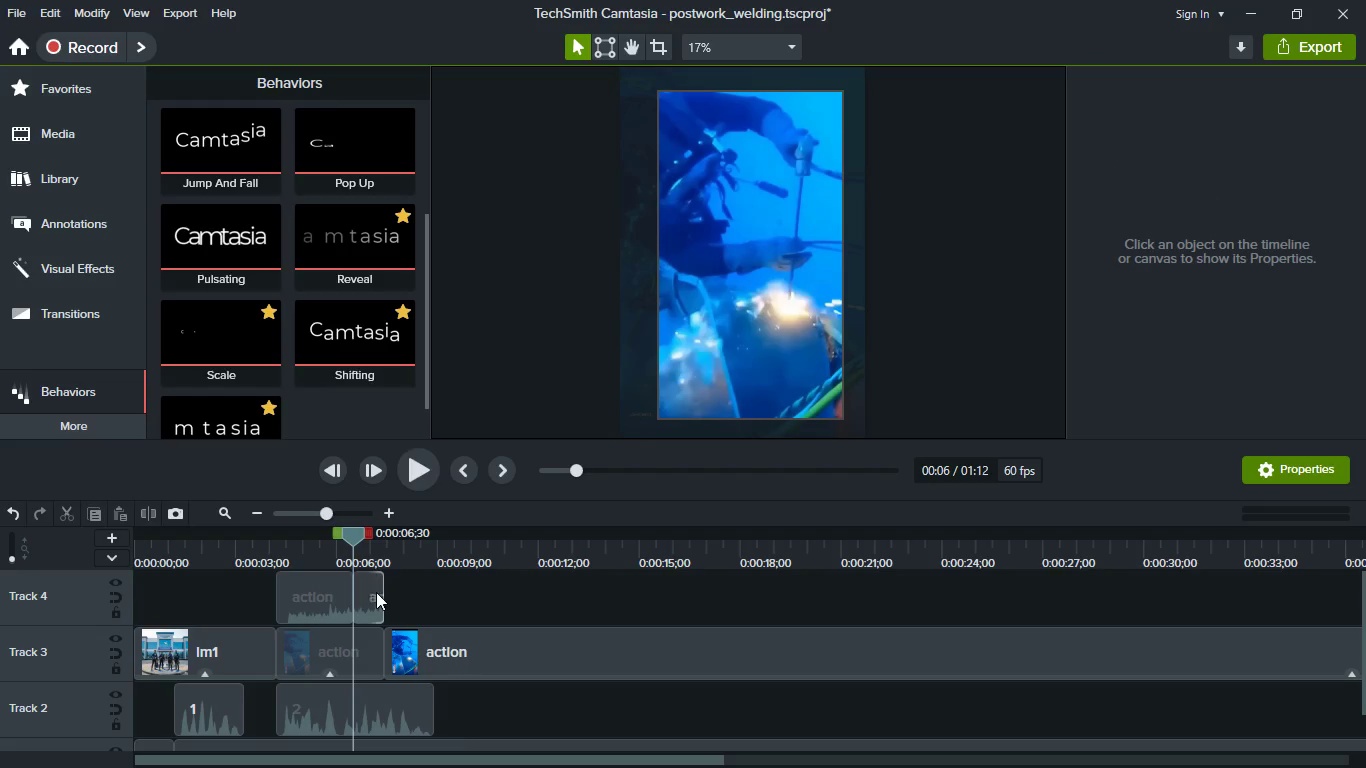 
left_click([375, 594])
 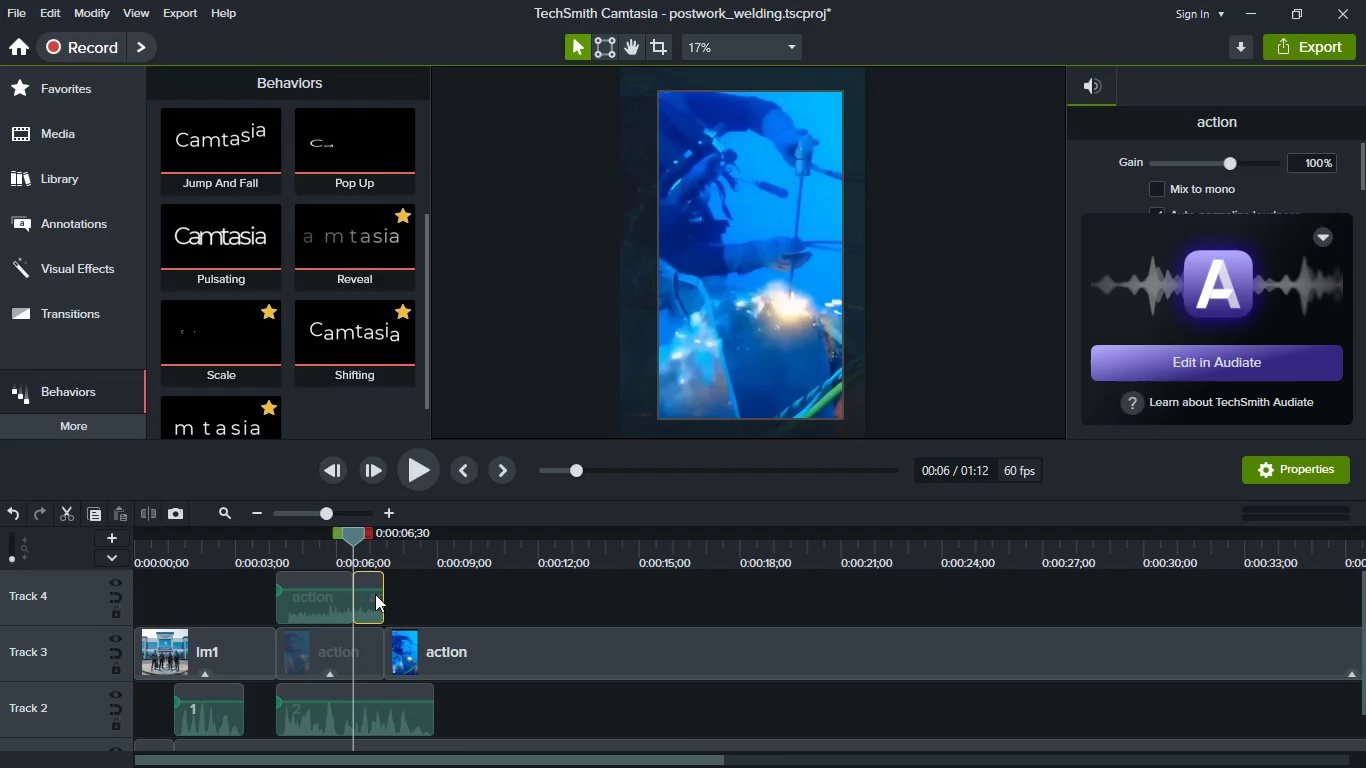 
key(Delete)
 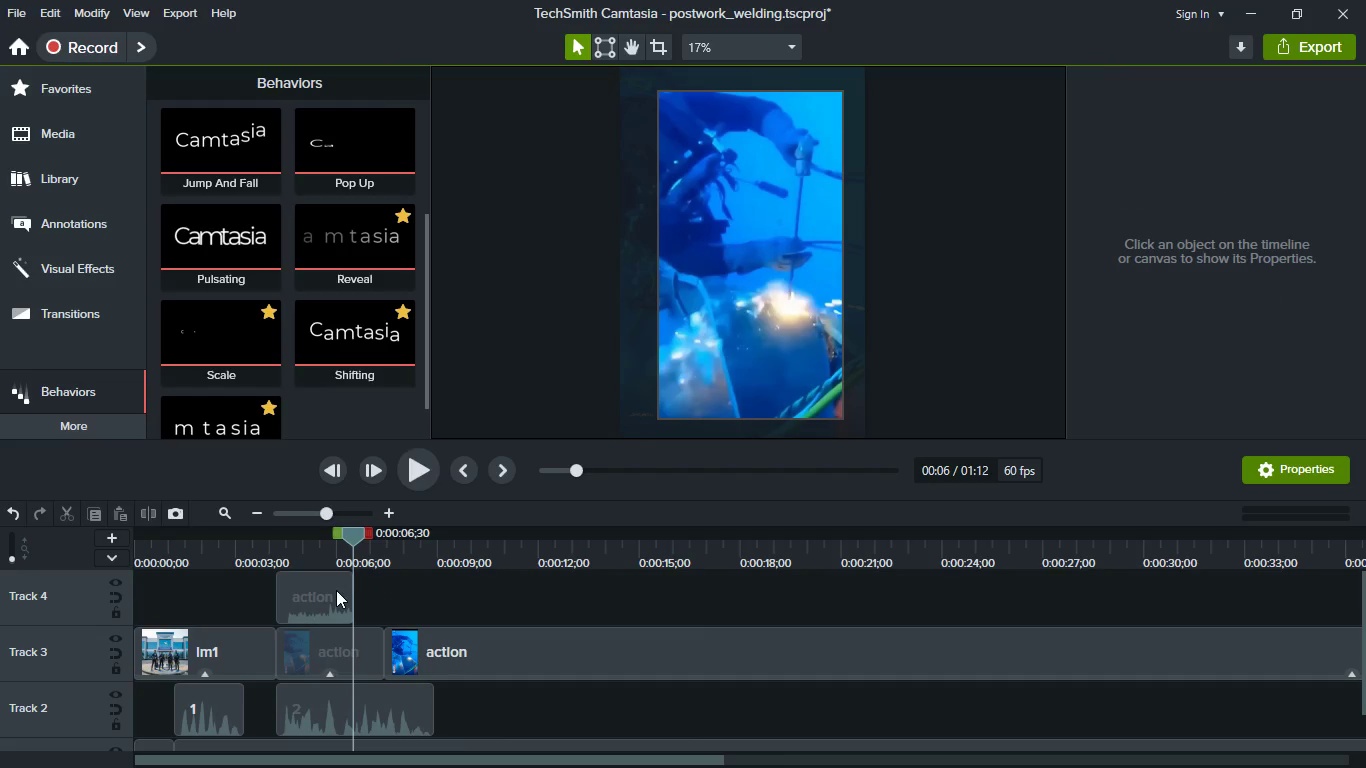 
left_click([328, 590])
 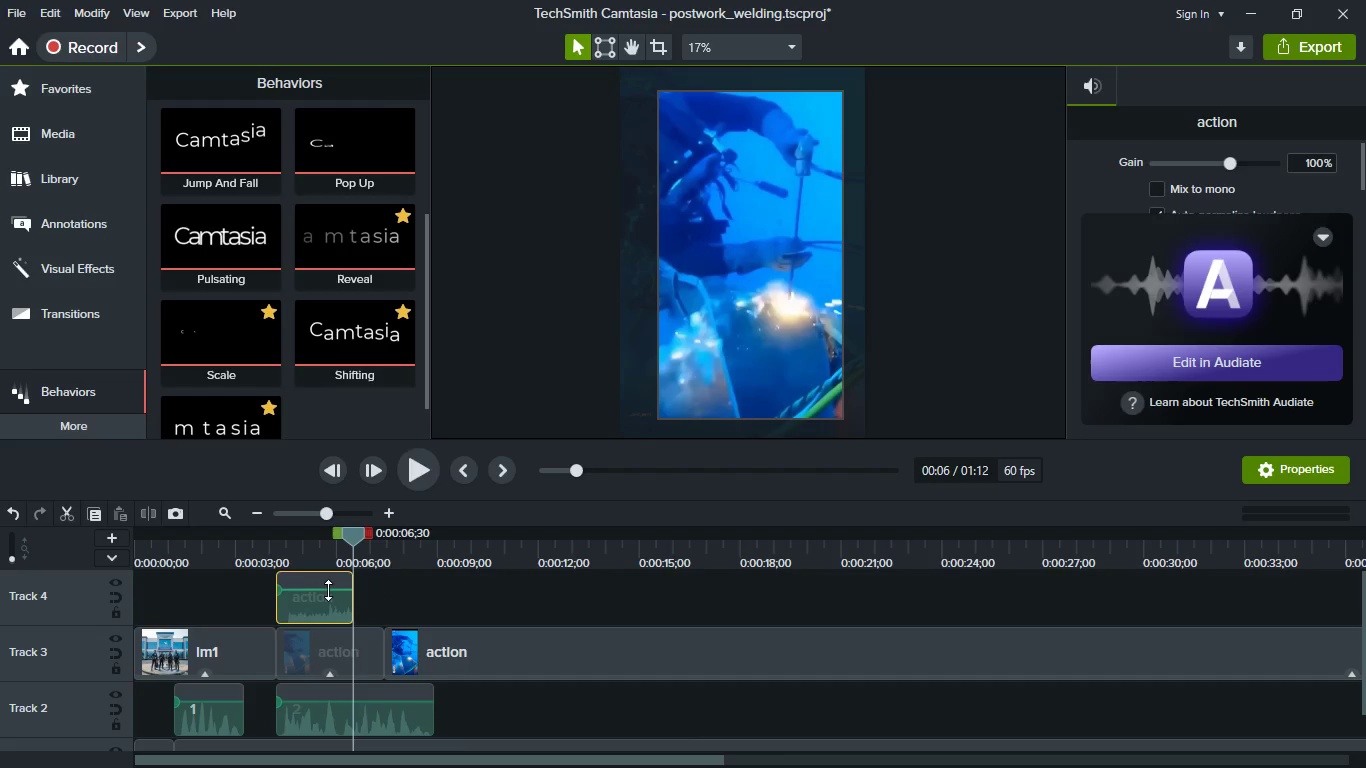 
key(Control+C)
 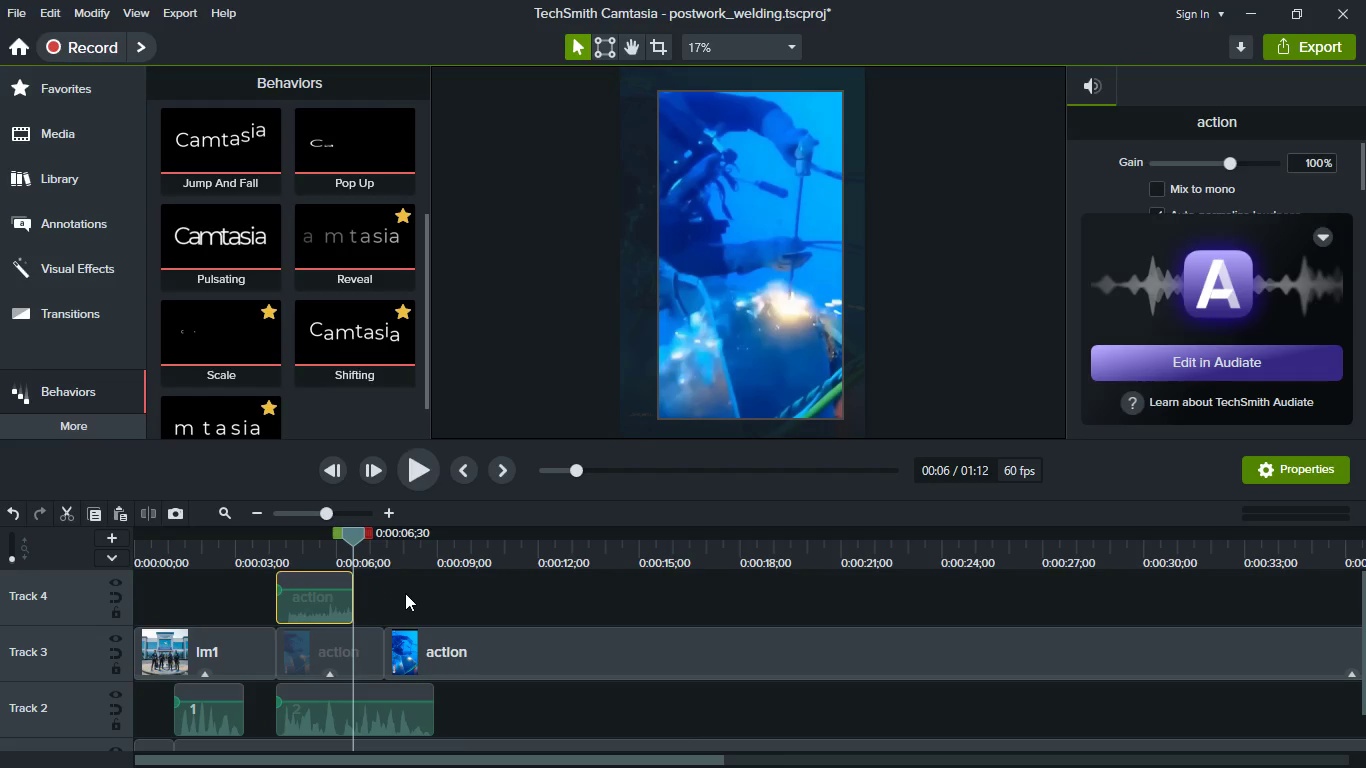 
left_click([405, 593])
 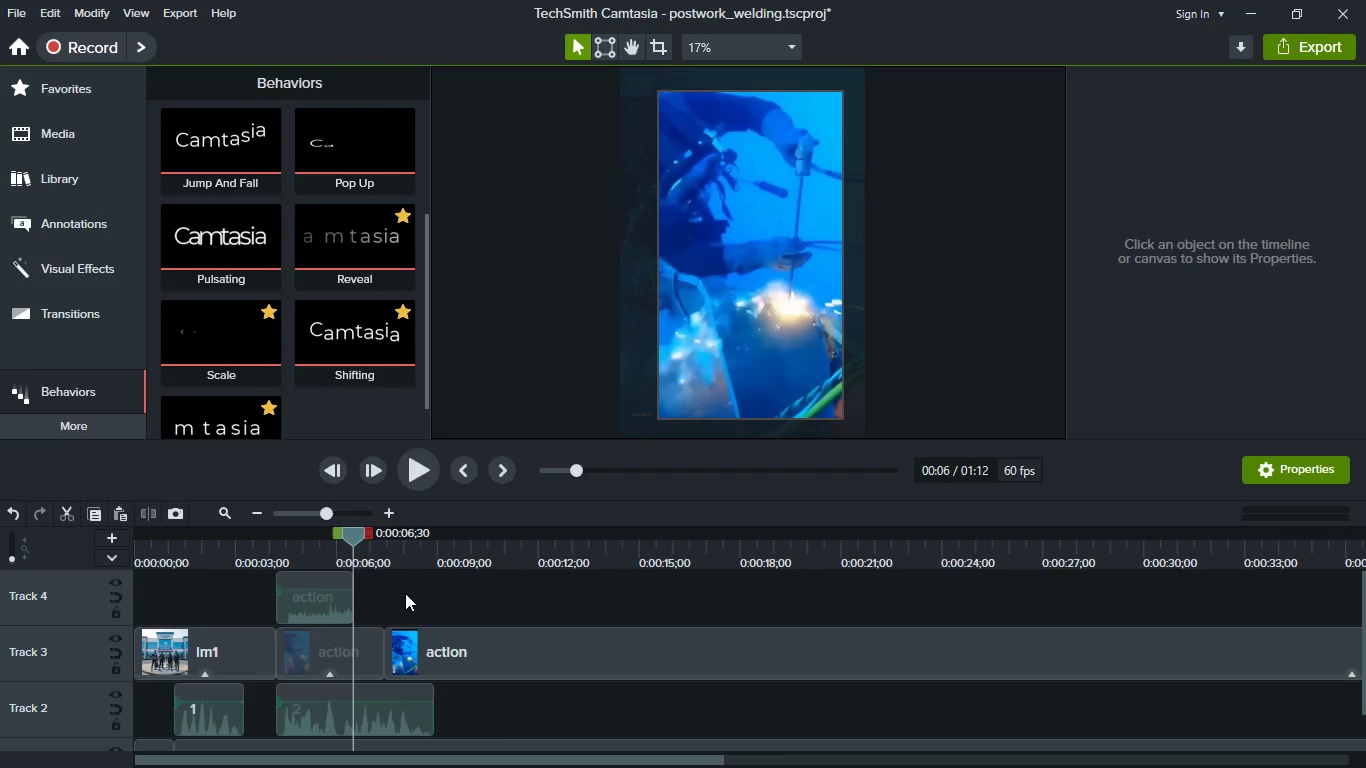 
key(Control+V)
 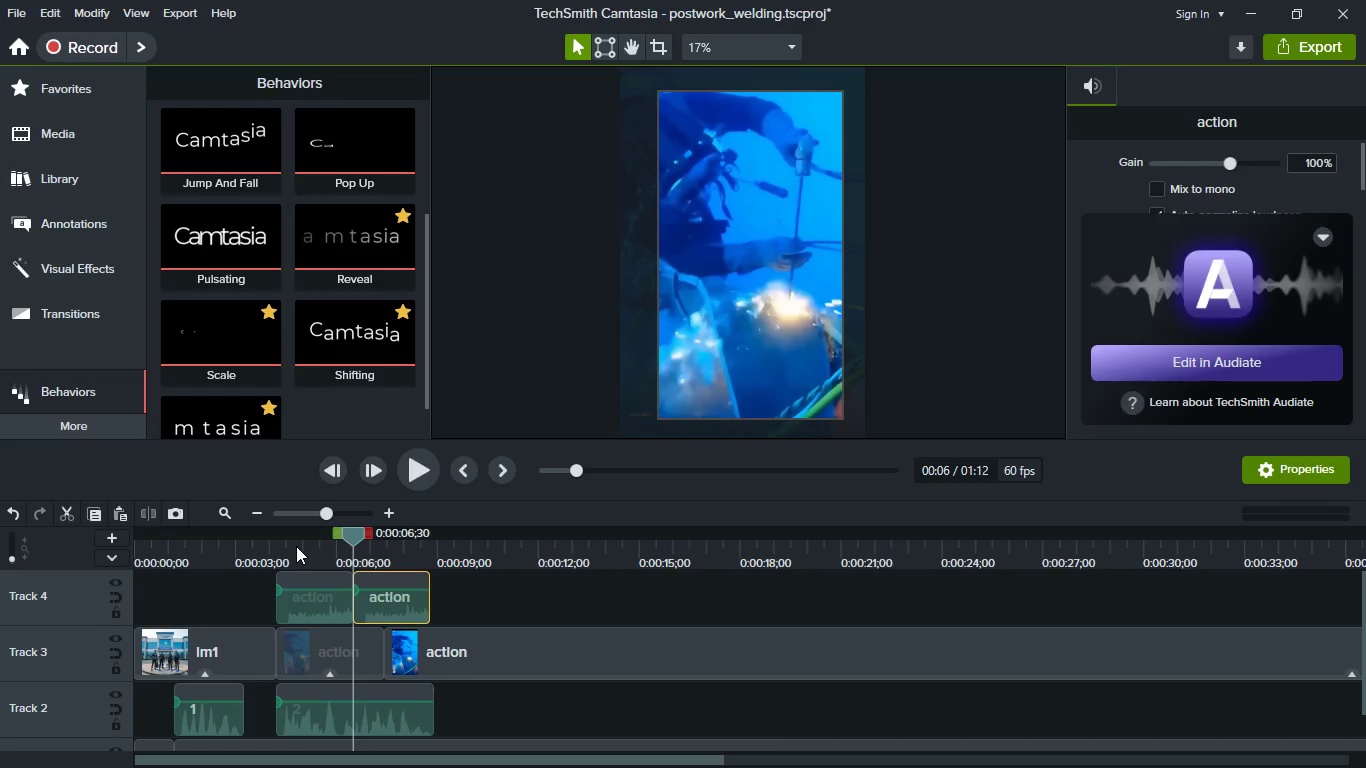 
double_click([295, 547])
 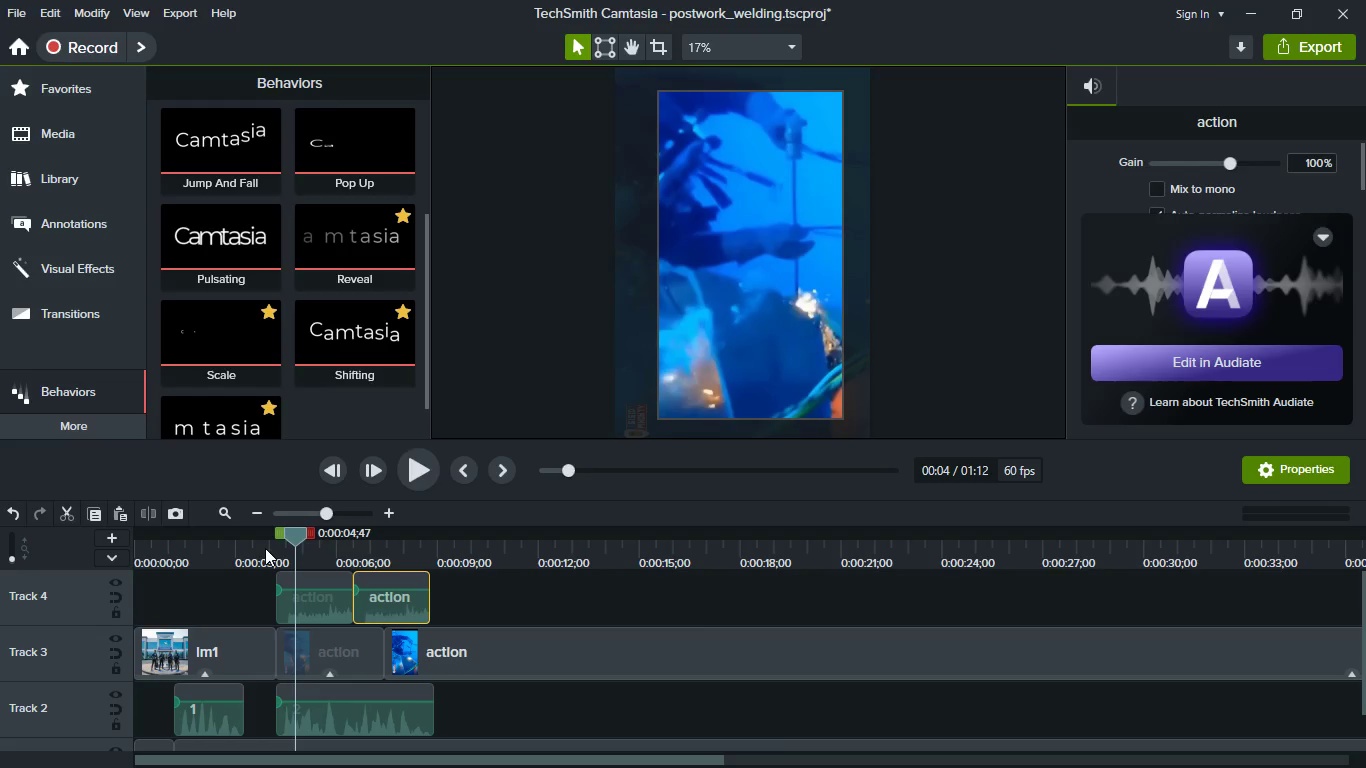 
left_click([265, 548])
 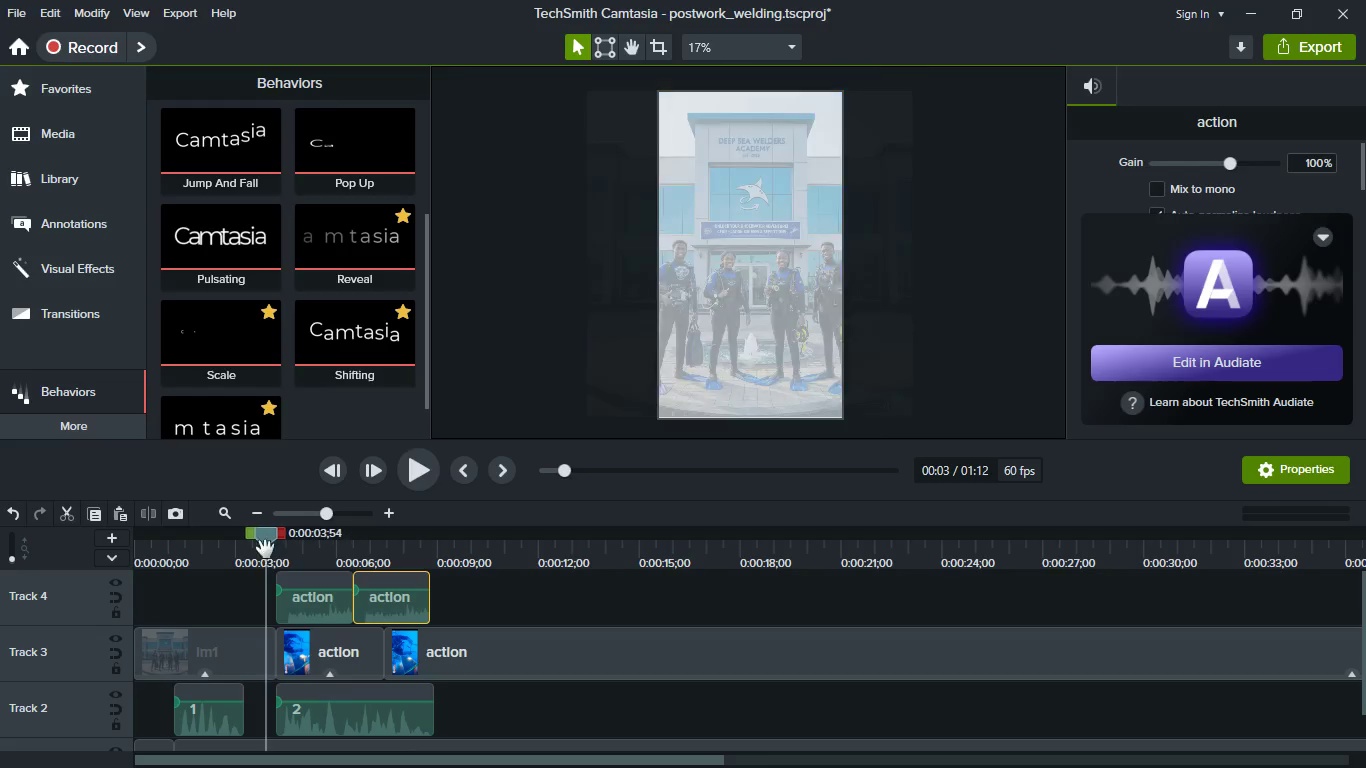 
key(Space)
 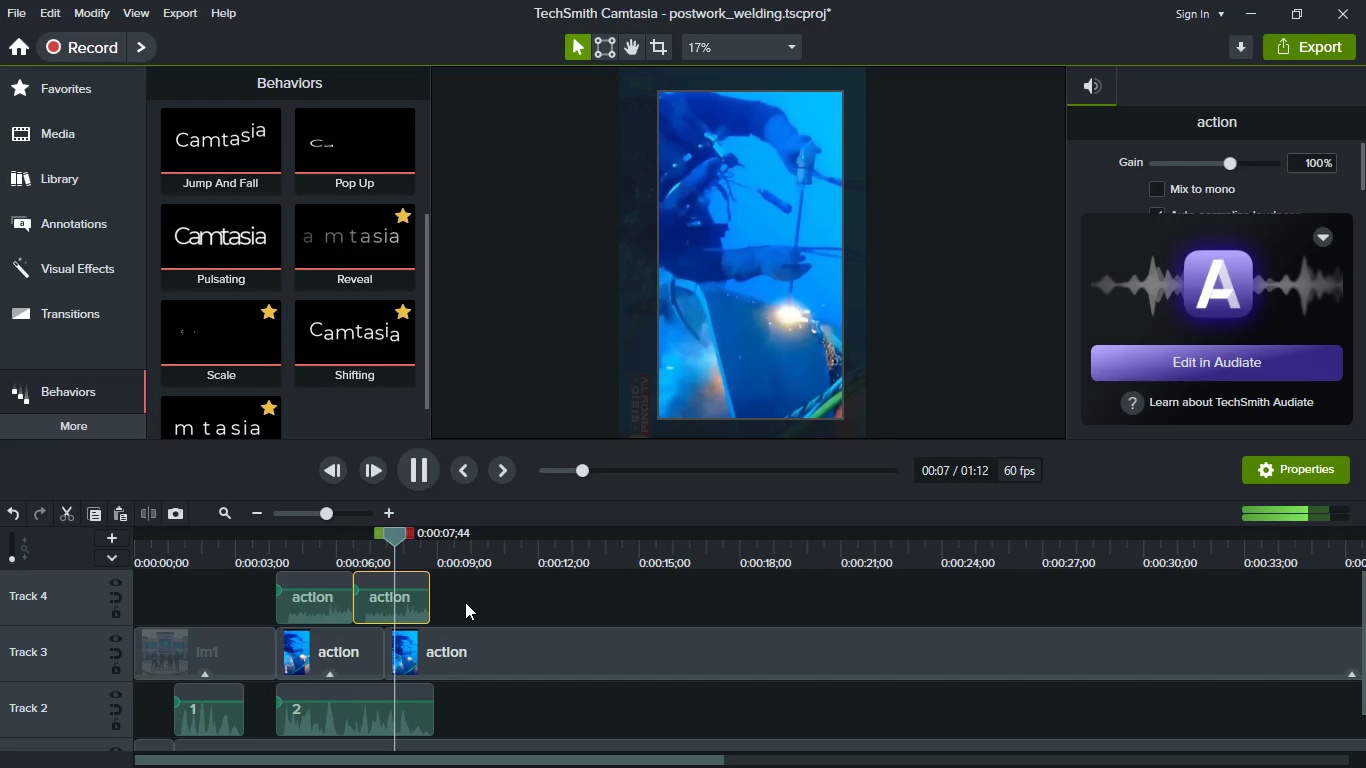 
wait(6.17)
 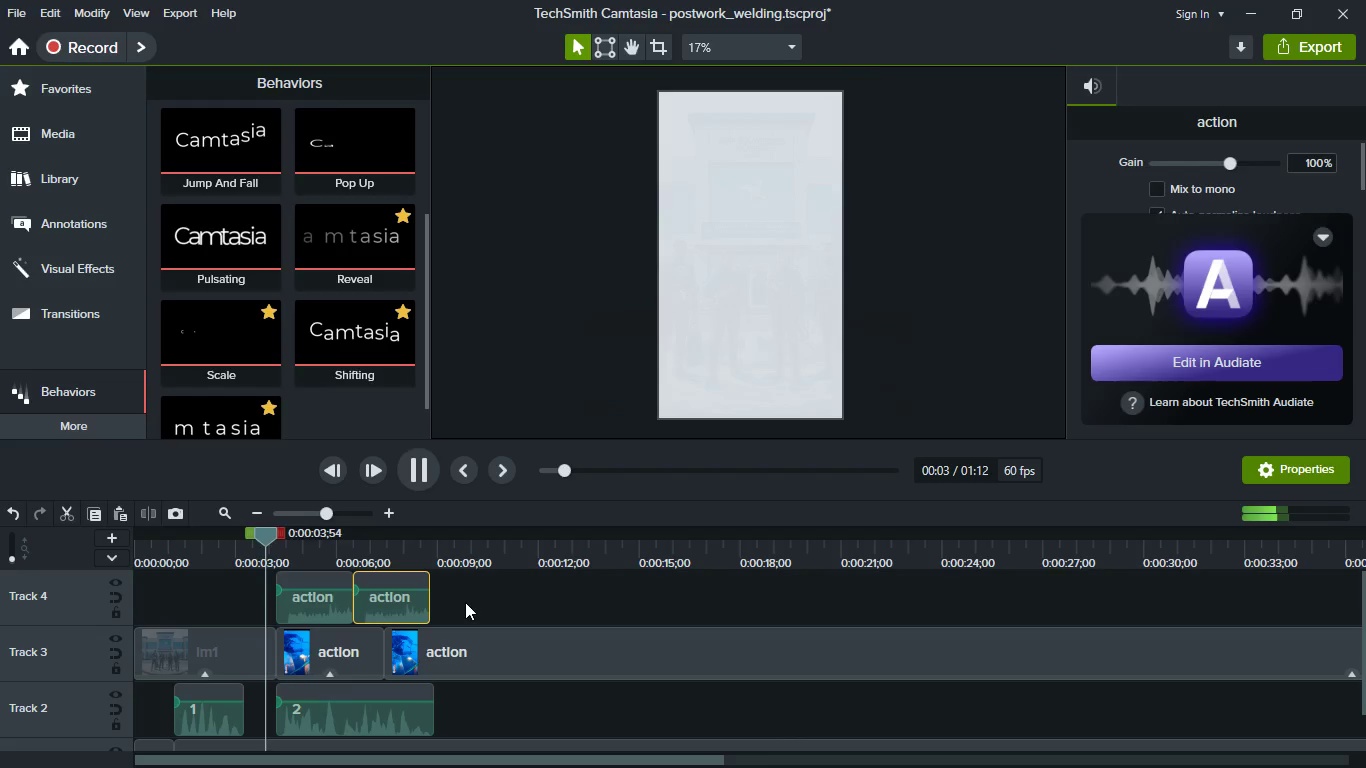 
key(Space)
 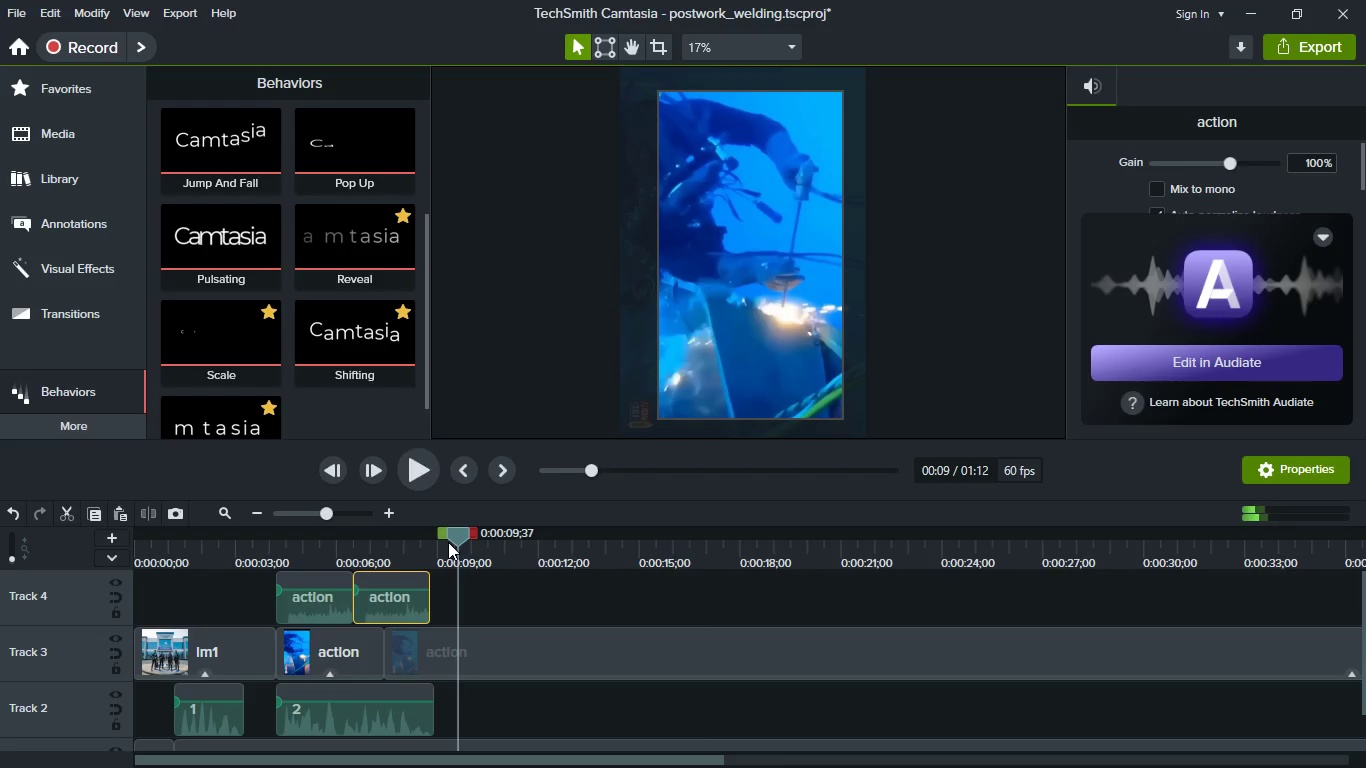 
left_click_drag(start_coordinate=[465, 539], to_coordinate=[434, 538])
 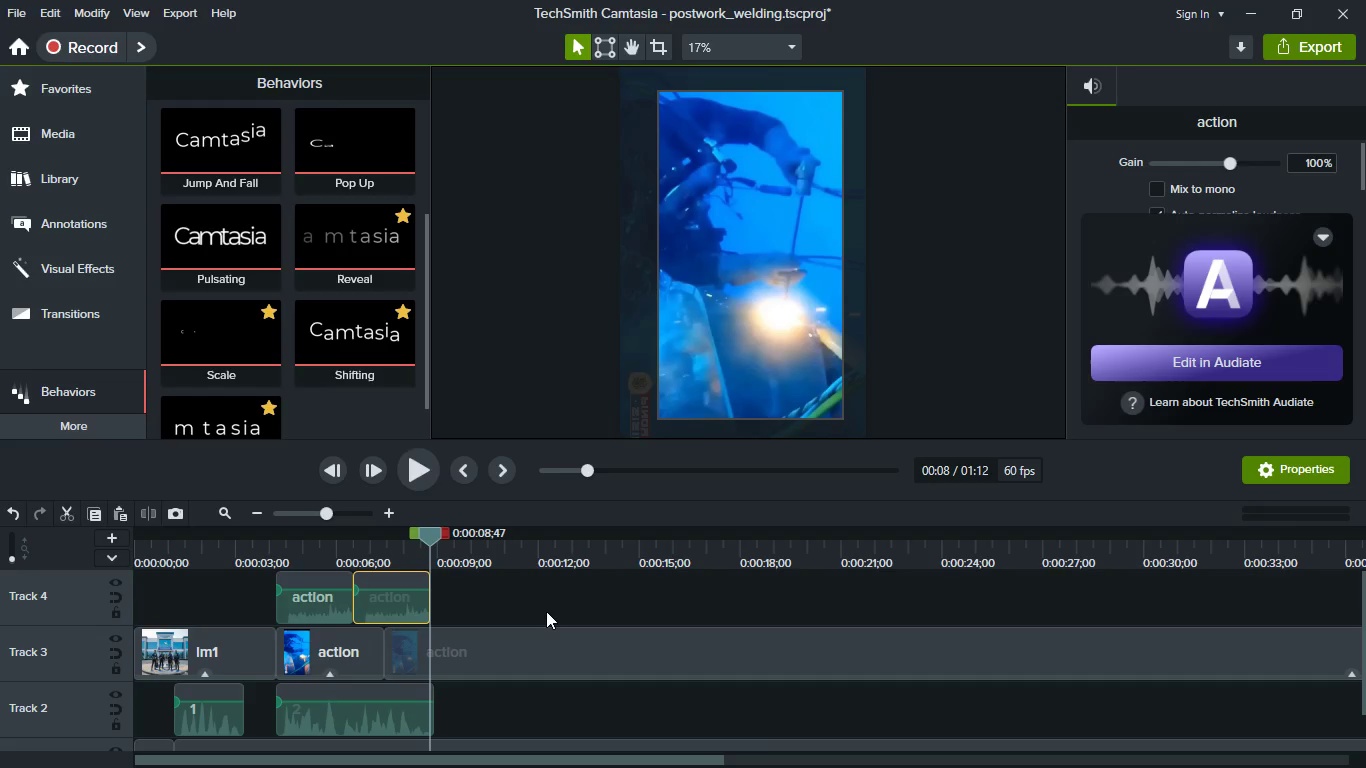 
hold_key(key=ControlLeft, duration=1.52)
scroll: coordinate [546, 611], scroll_direction: down, amount: 1.0
 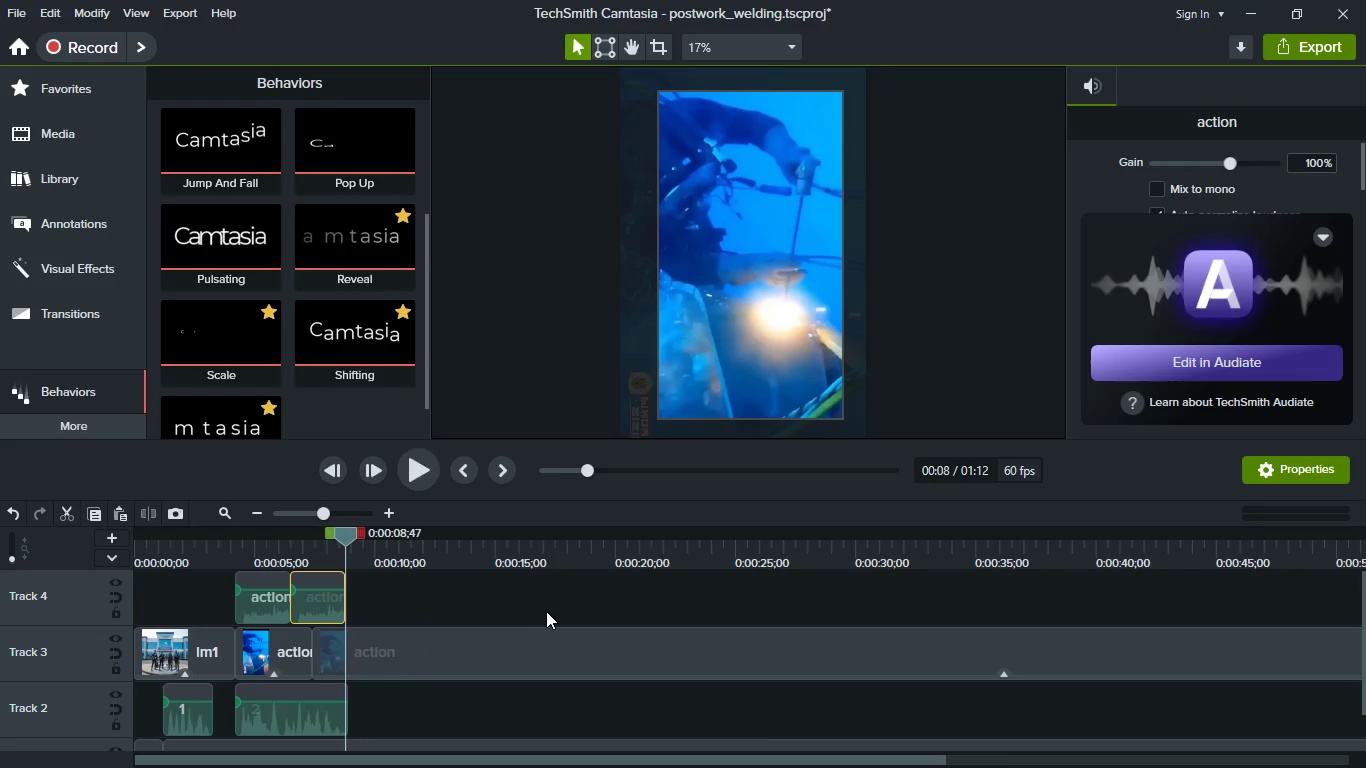 
hold_key(key=ControlLeft, duration=0.34)
 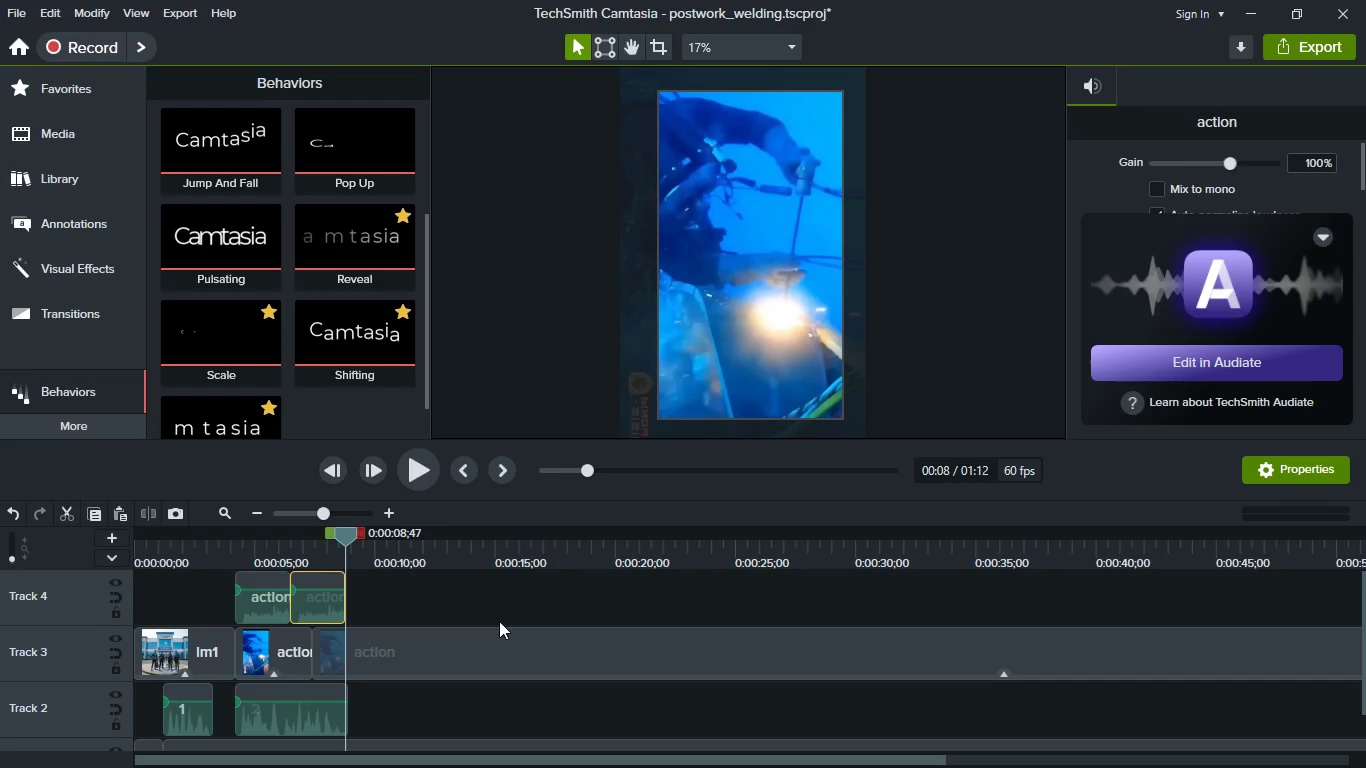 
mouse_move([507, 629])
 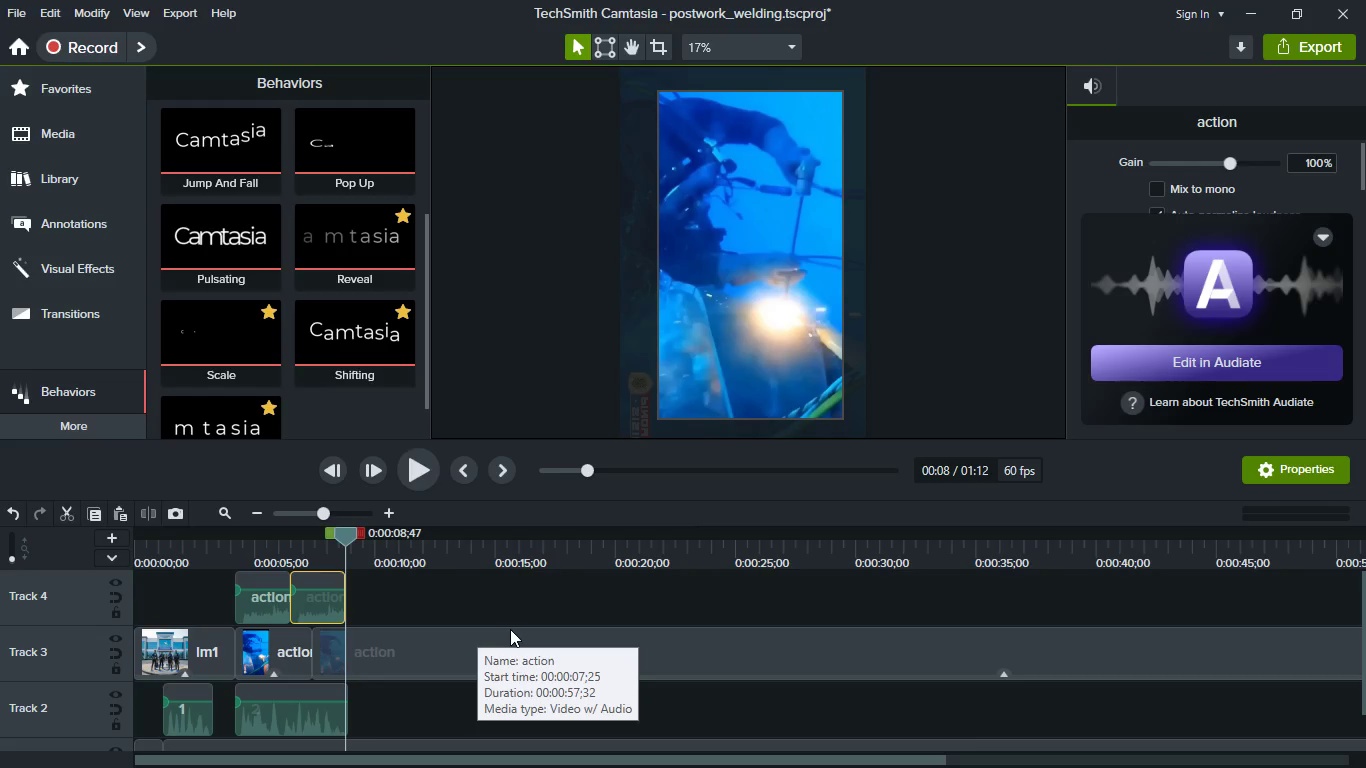 
hold_key(key=ControlLeft, duration=1.49)
scroll: coordinate [510, 629], scroll_direction: down, amount: 2.0
 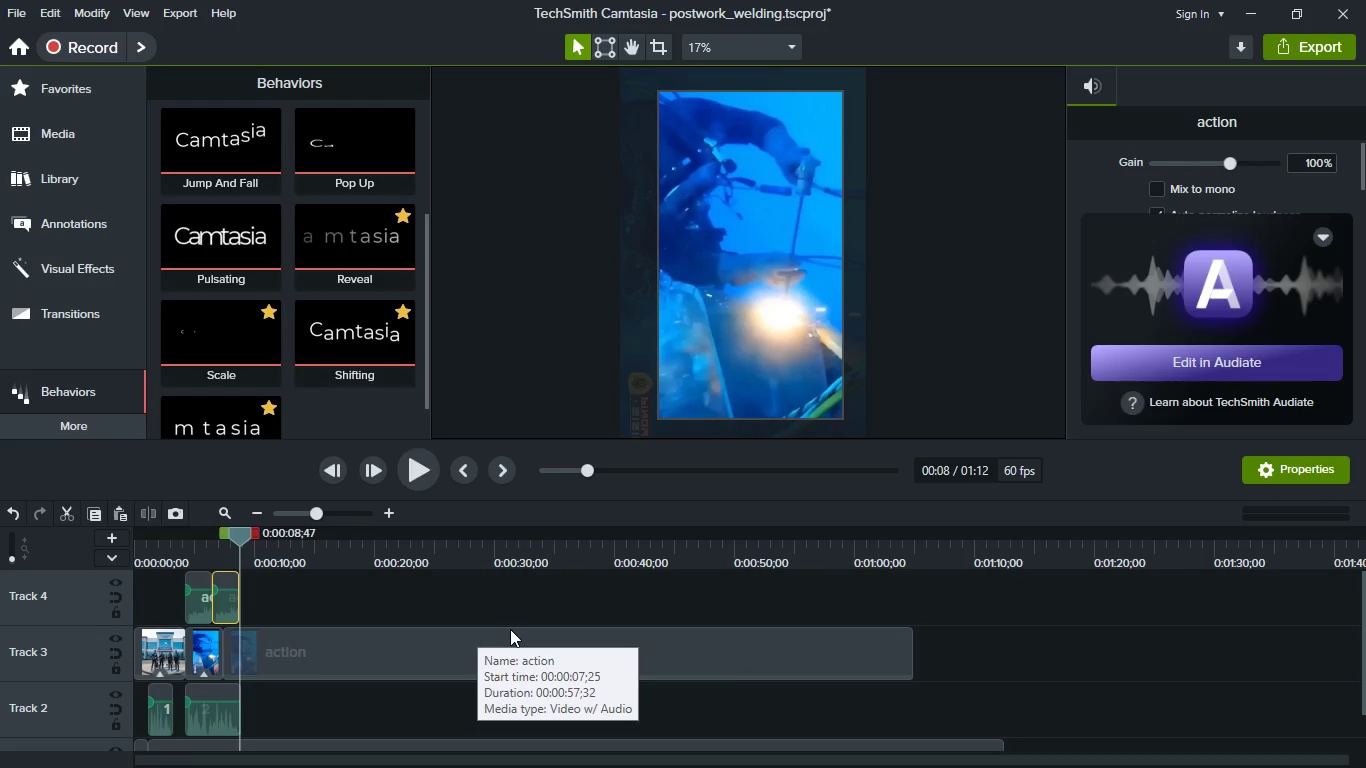 
scroll: coordinate [510, 629], scroll_direction: up, amount: 2.0
 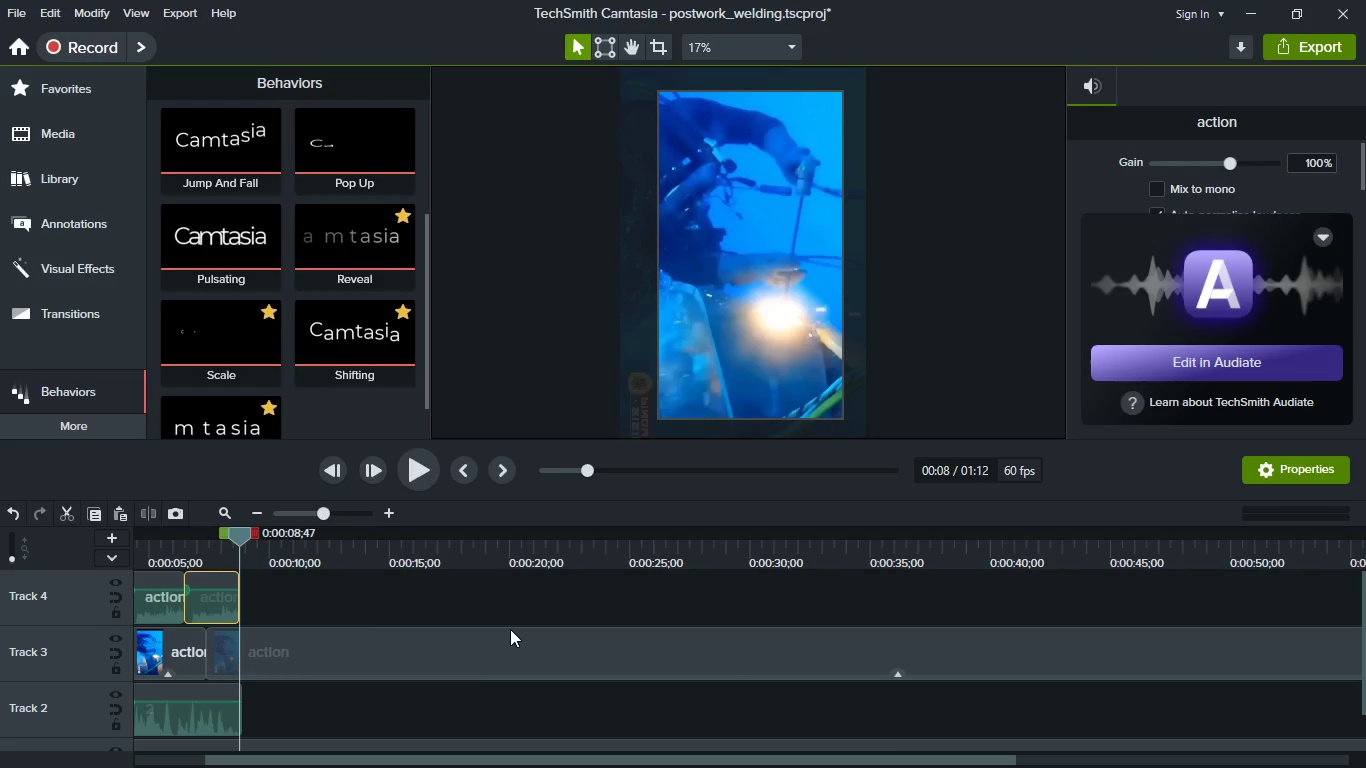 
hold_key(key=ShiftLeft, duration=0.31)
scroll: coordinate [225, 292], scroll_direction: up, amount: 9.0
 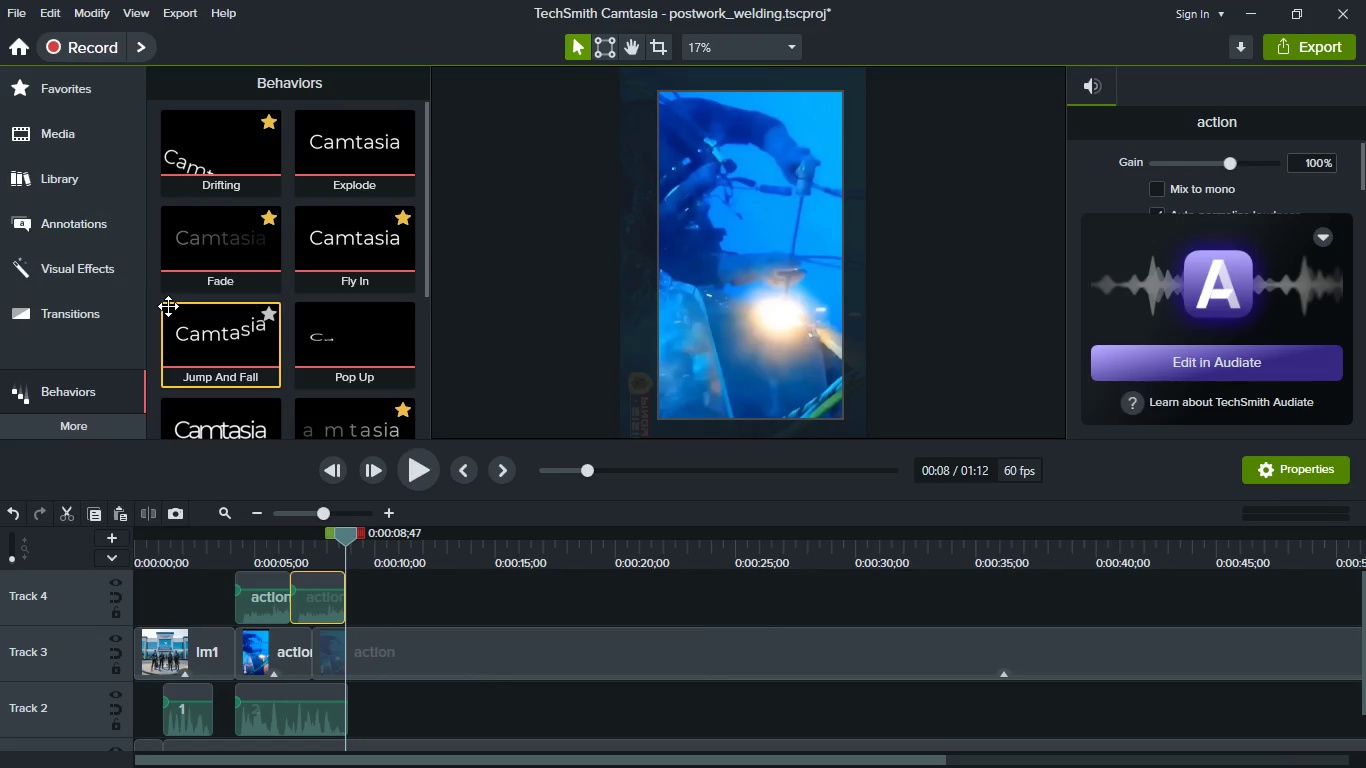 
key(B)
 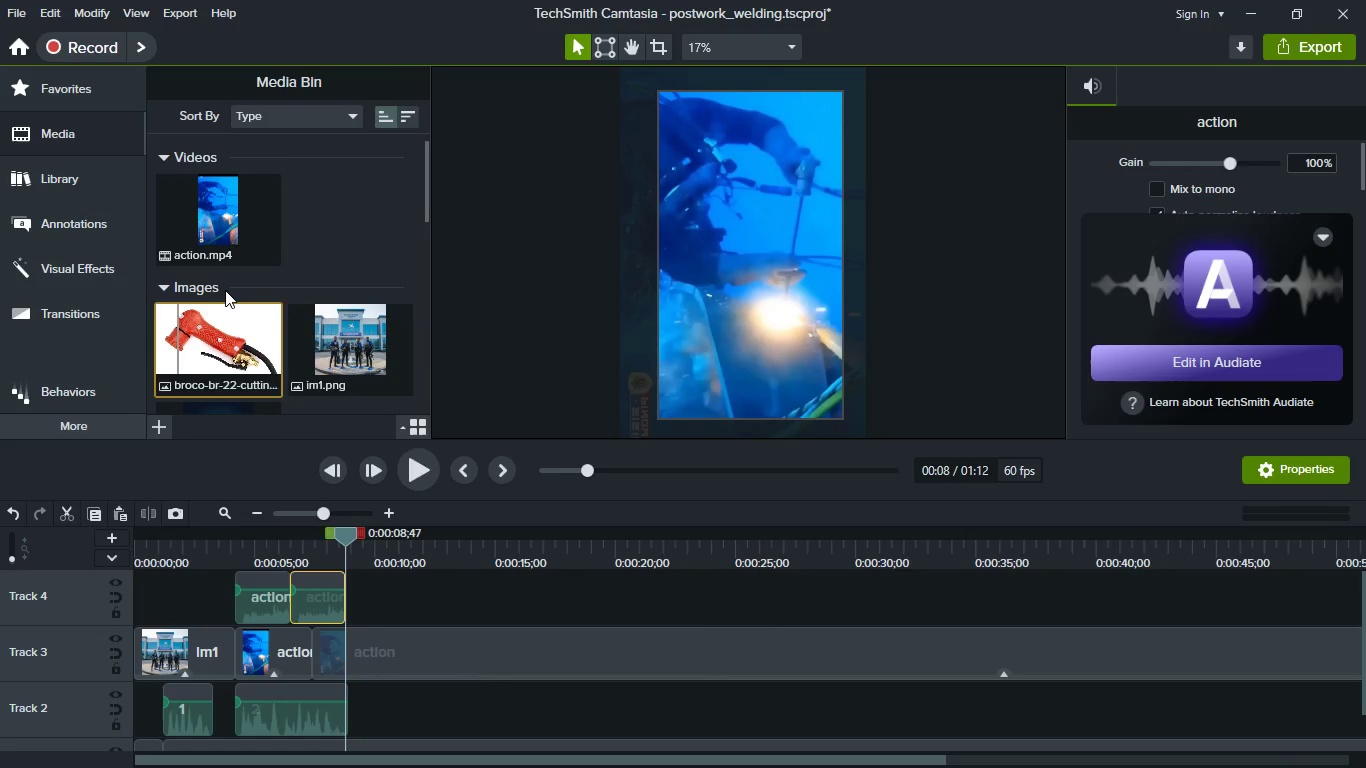 
scroll: coordinate [259, 300], scroll_direction: down, amount: 3.0
 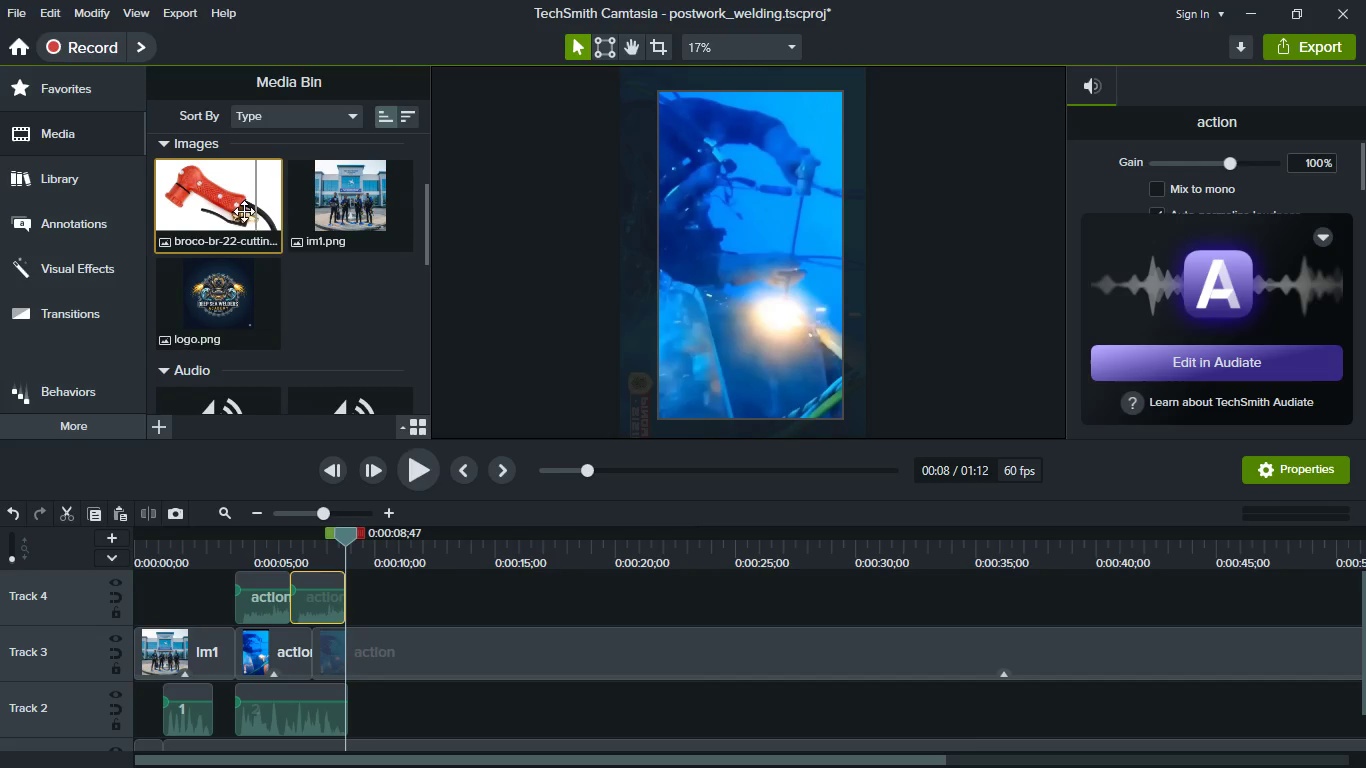 
left_click_drag(start_coordinate=[225, 211], to_coordinate=[450, 596])
 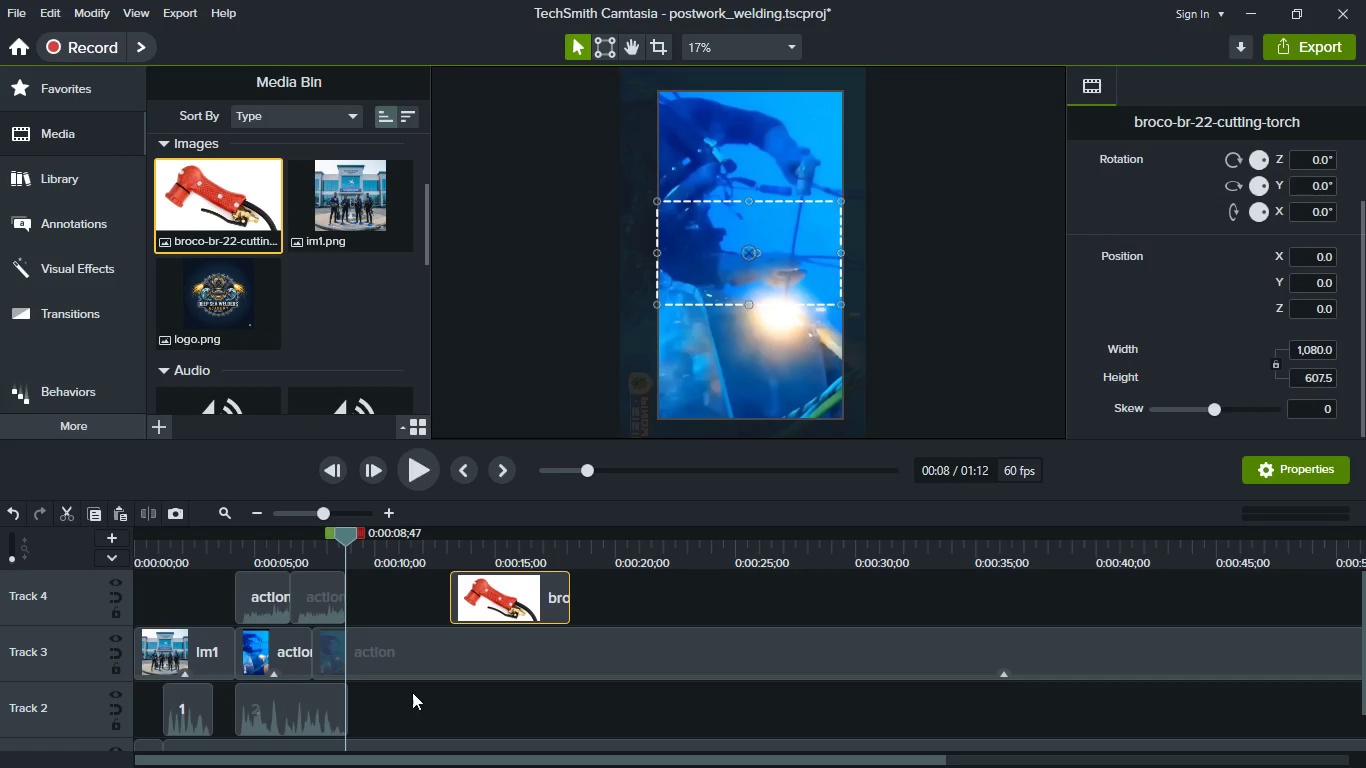 
scroll: coordinate [413, 692], scroll_direction: down, amount: 2.0
 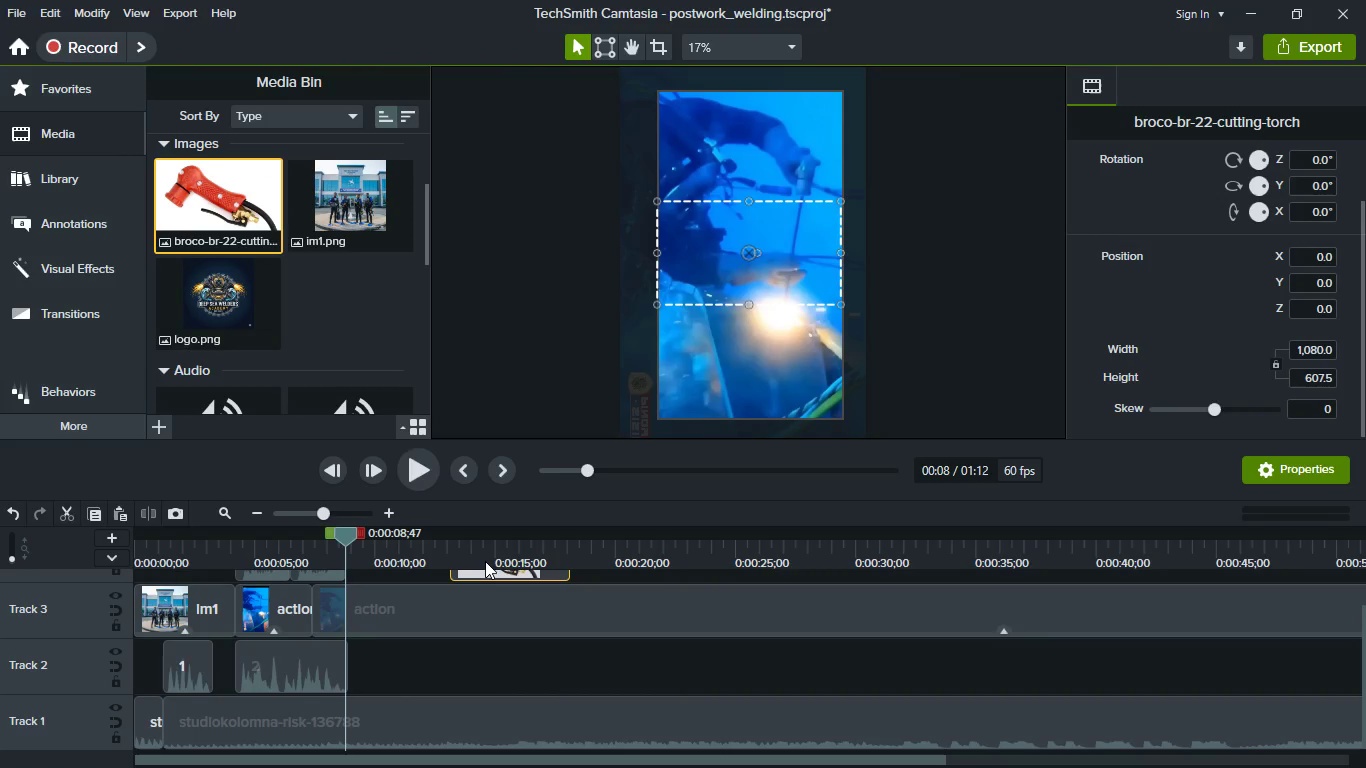 
scroll: coordinate [499, 631], scroll_direction: up, amount: 1.0
 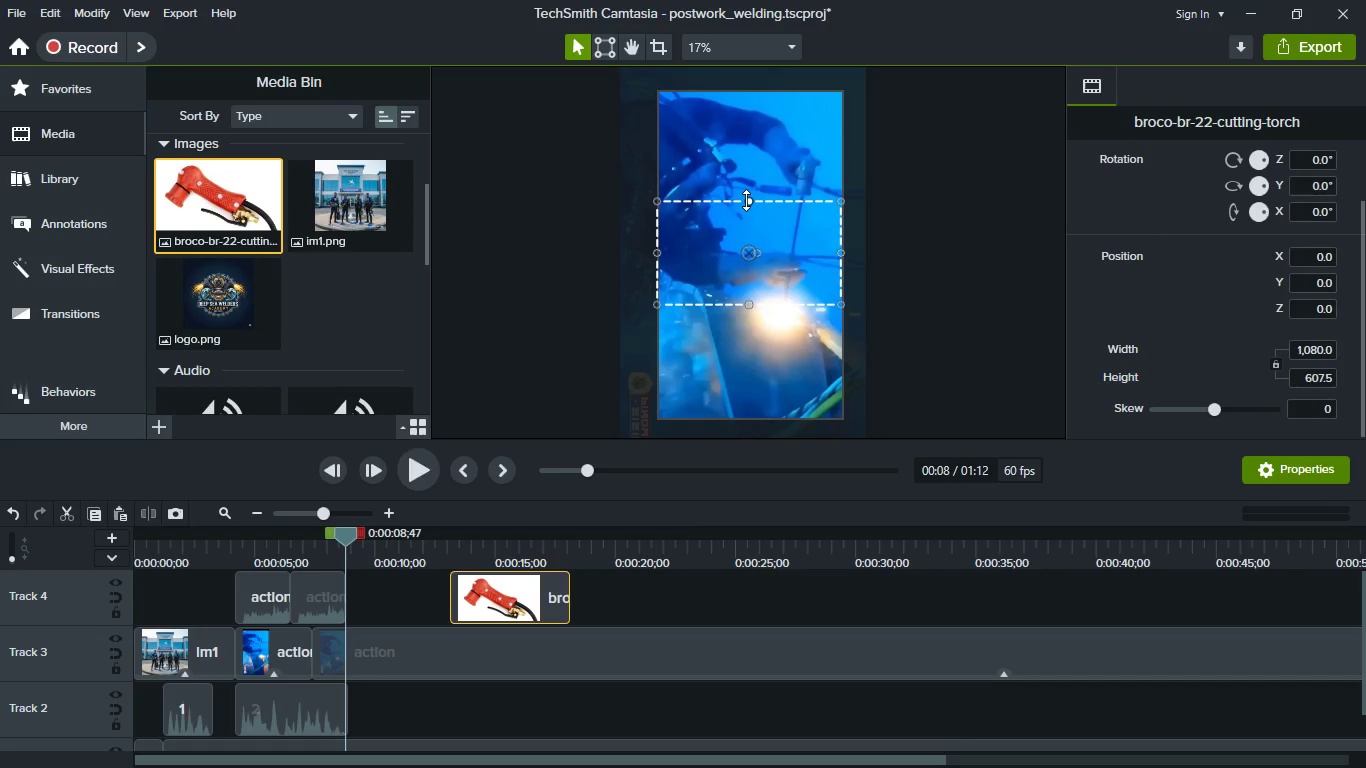 
wait(10.87)
 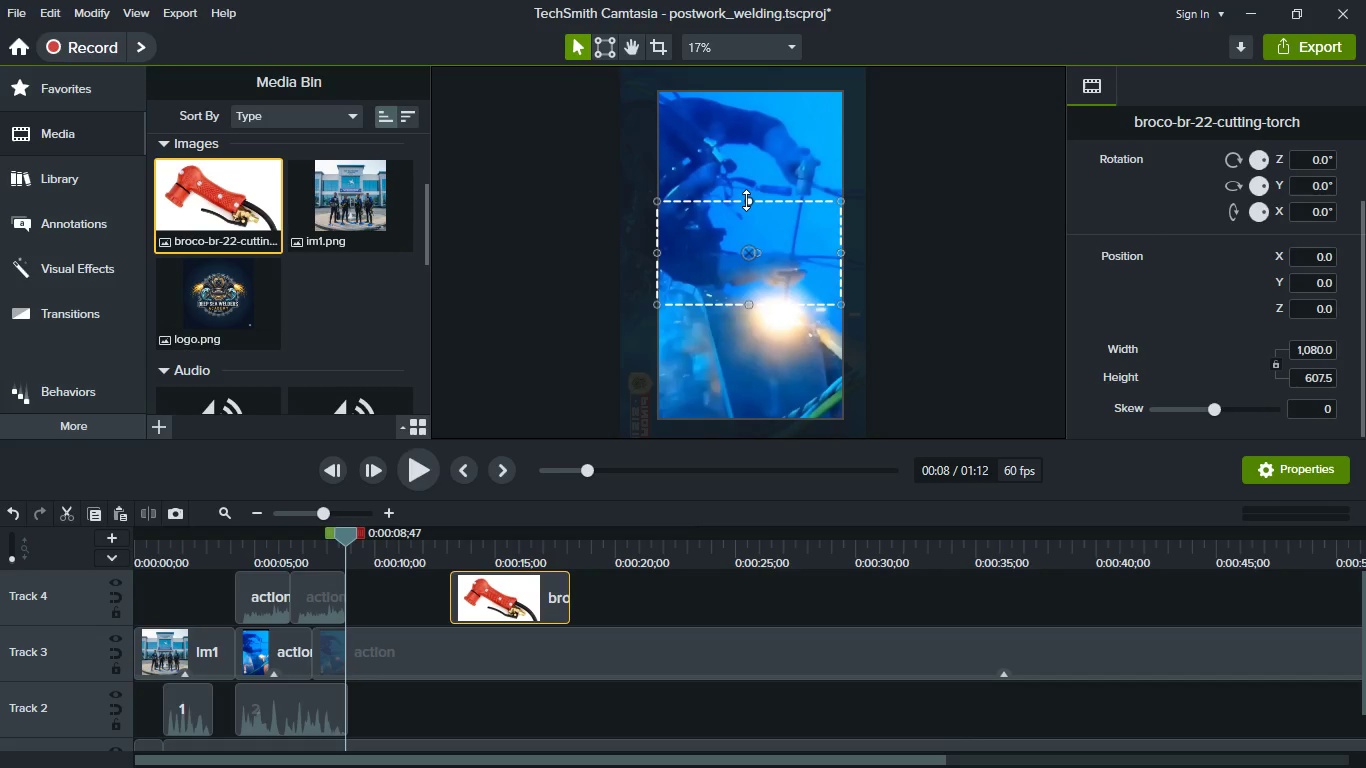 
key(Meta+MetaLeft)
 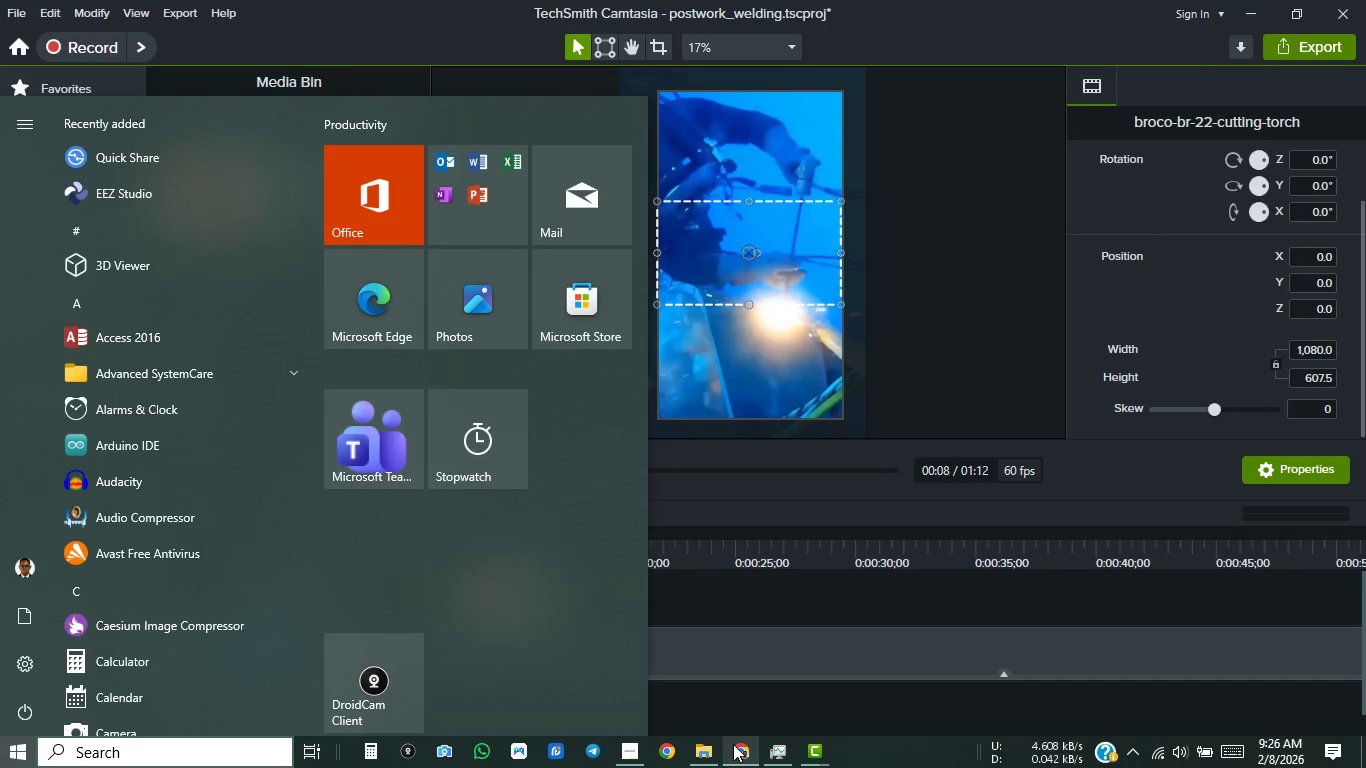 
left_click([631, 755])